 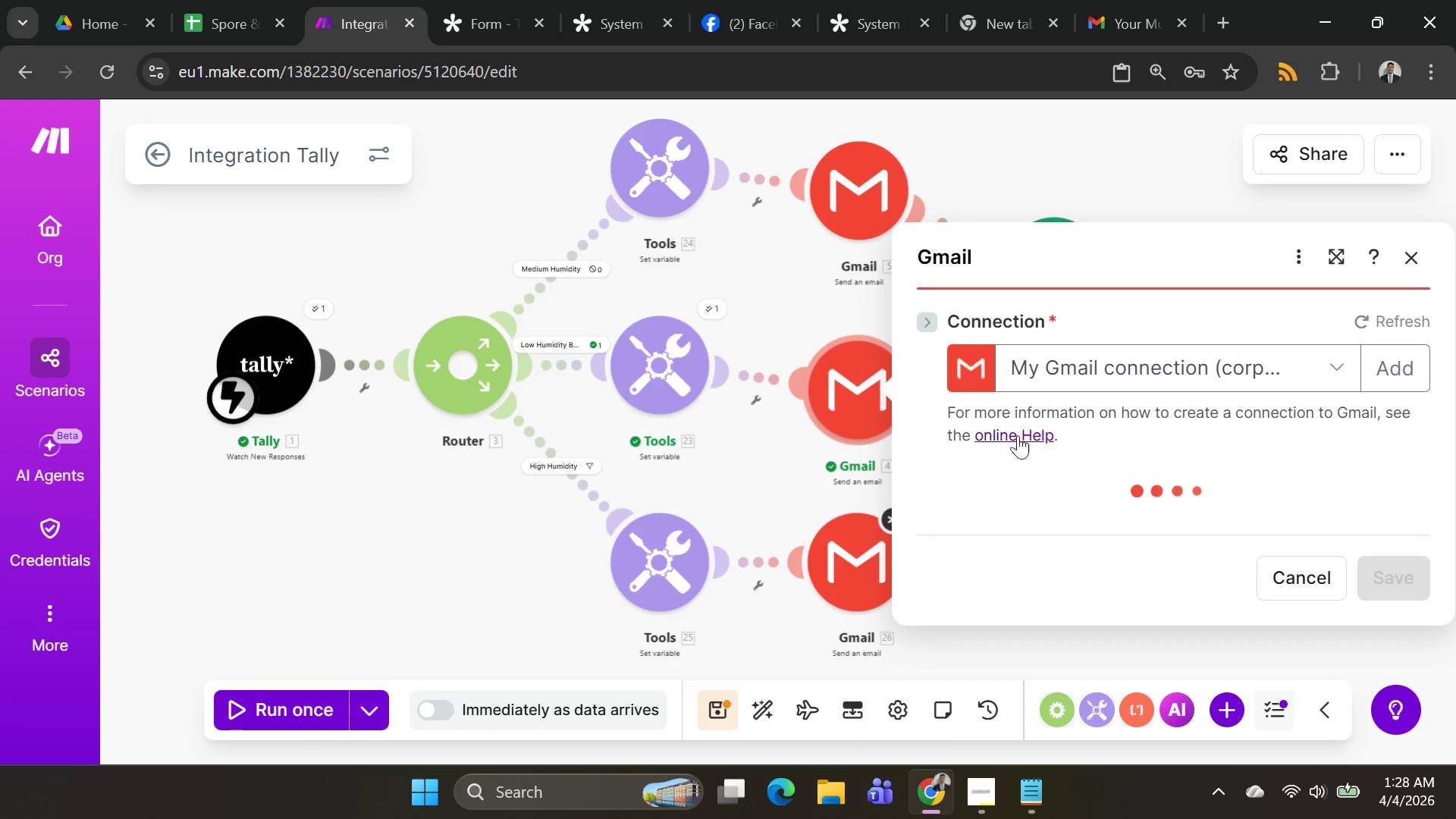 
left_click([1081, 450])
 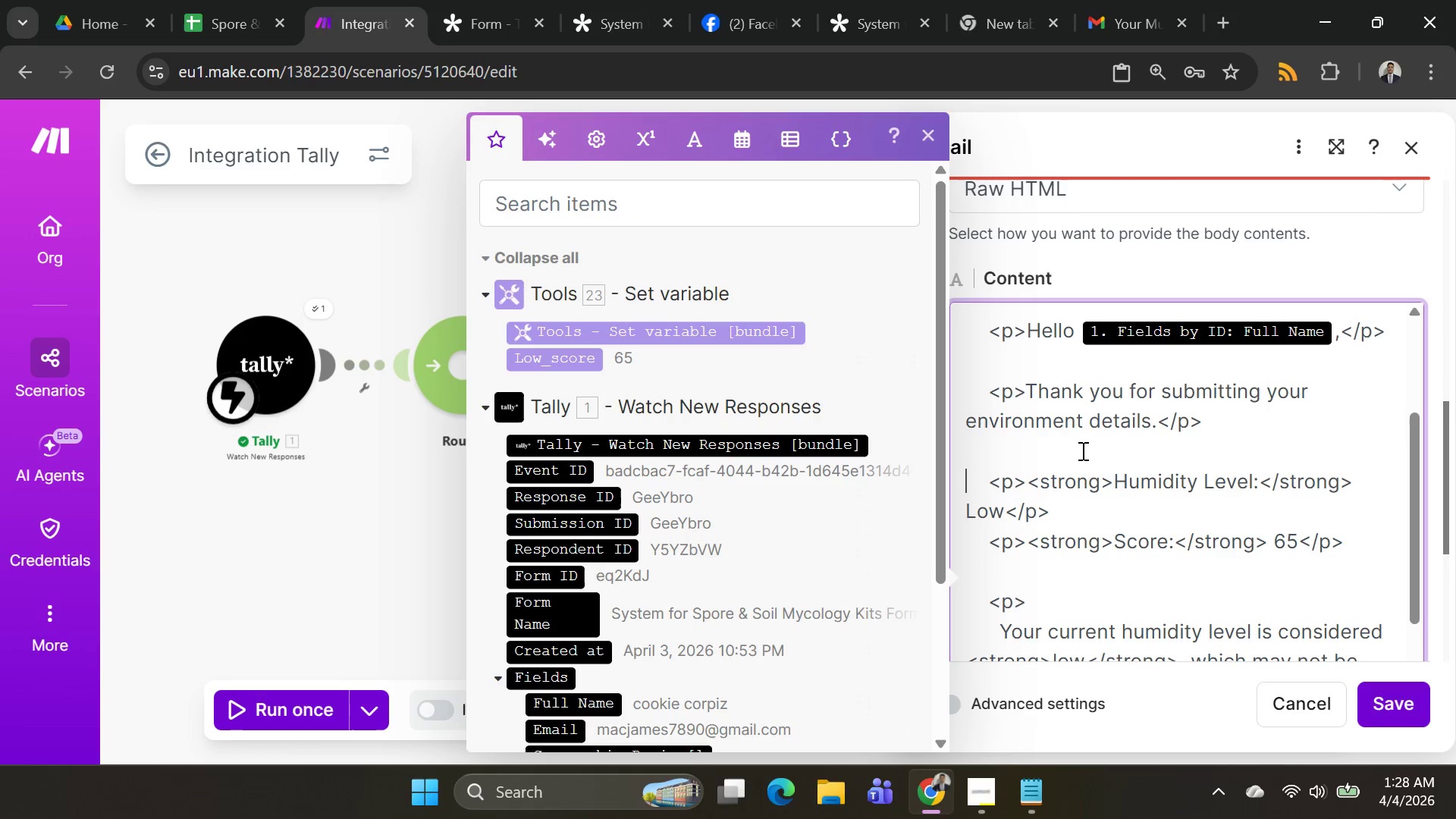 
key(Control+A)
 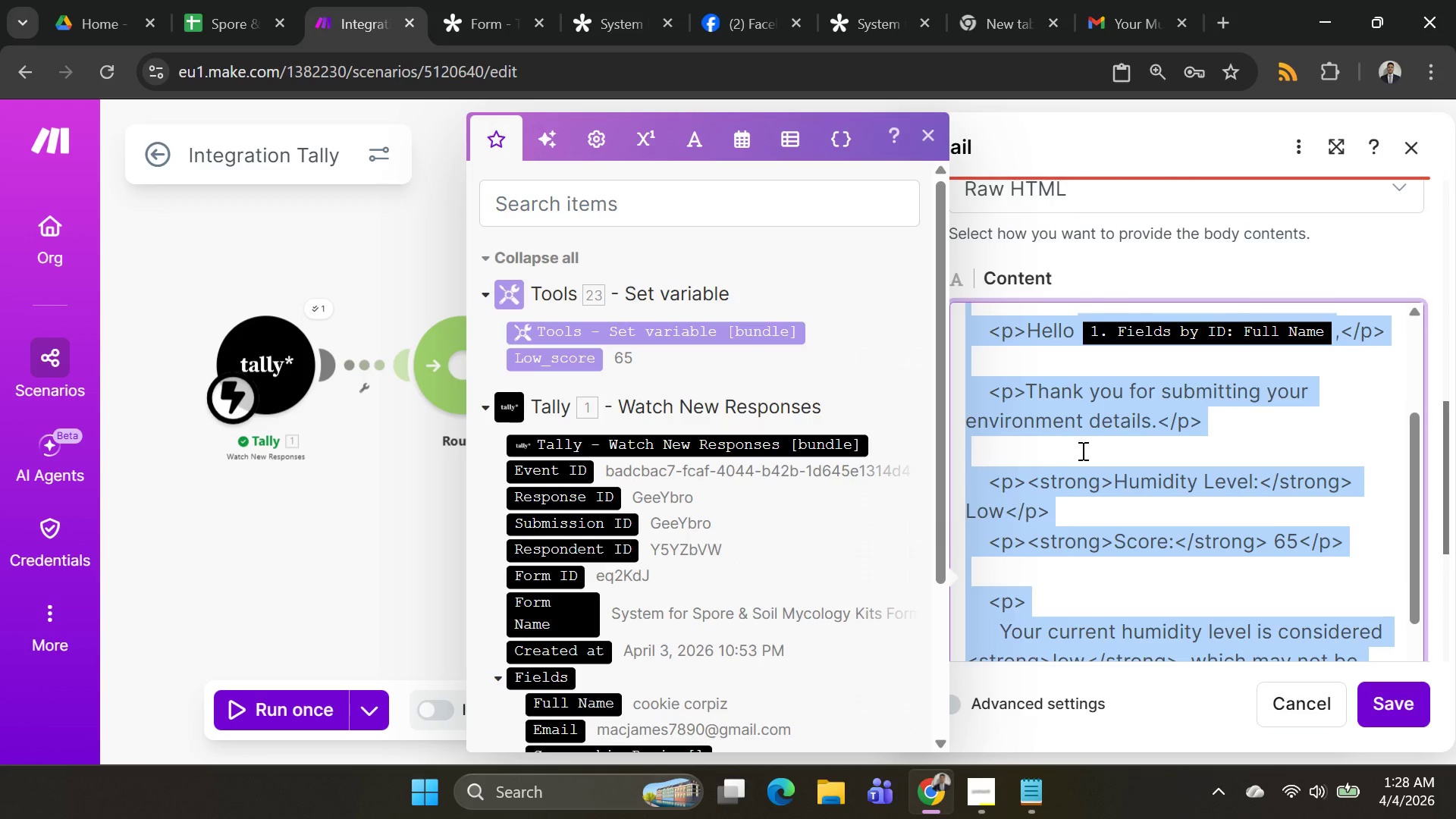 
key(Control+V)
 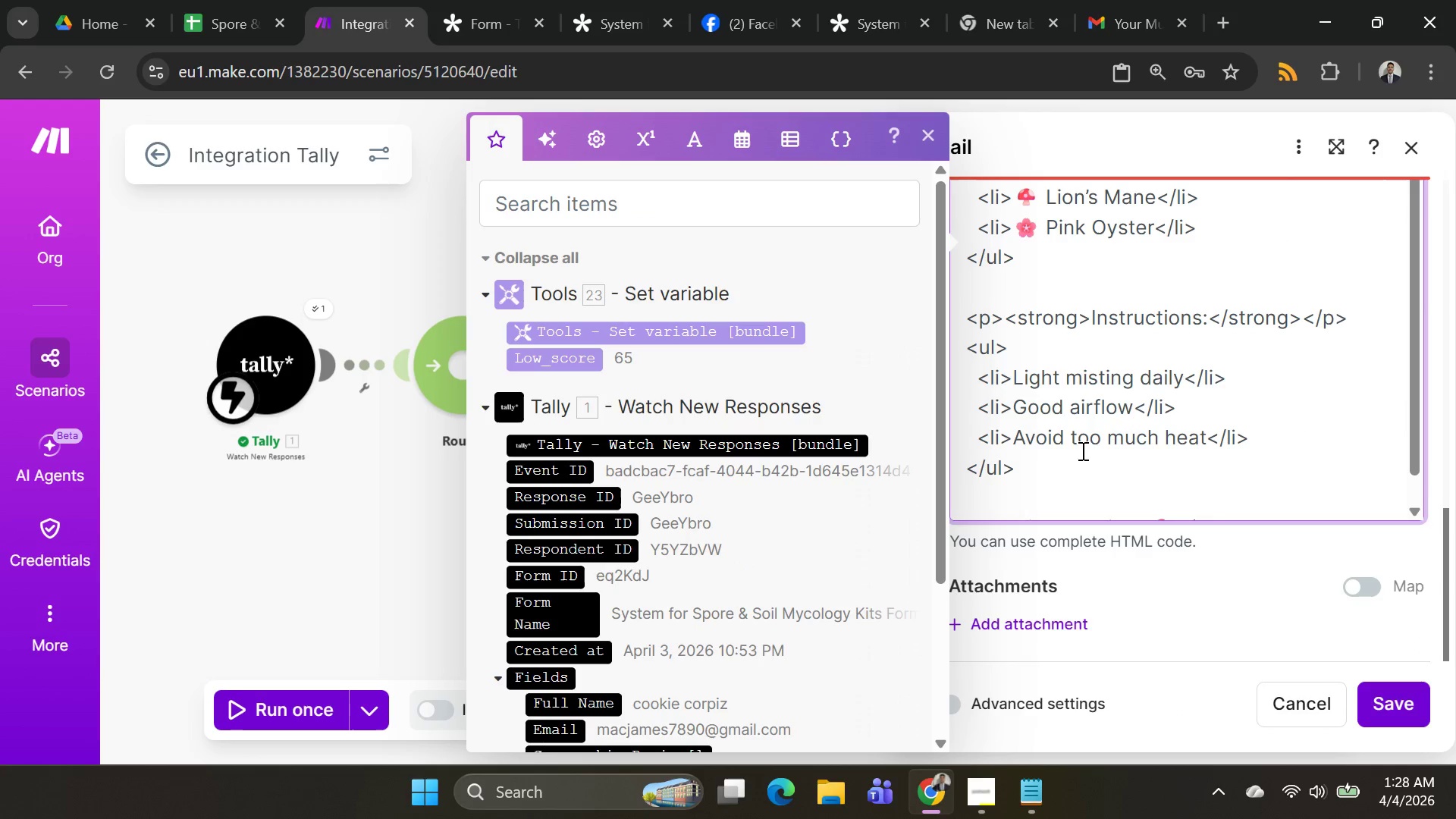 
mouse_move([1139, 408])
 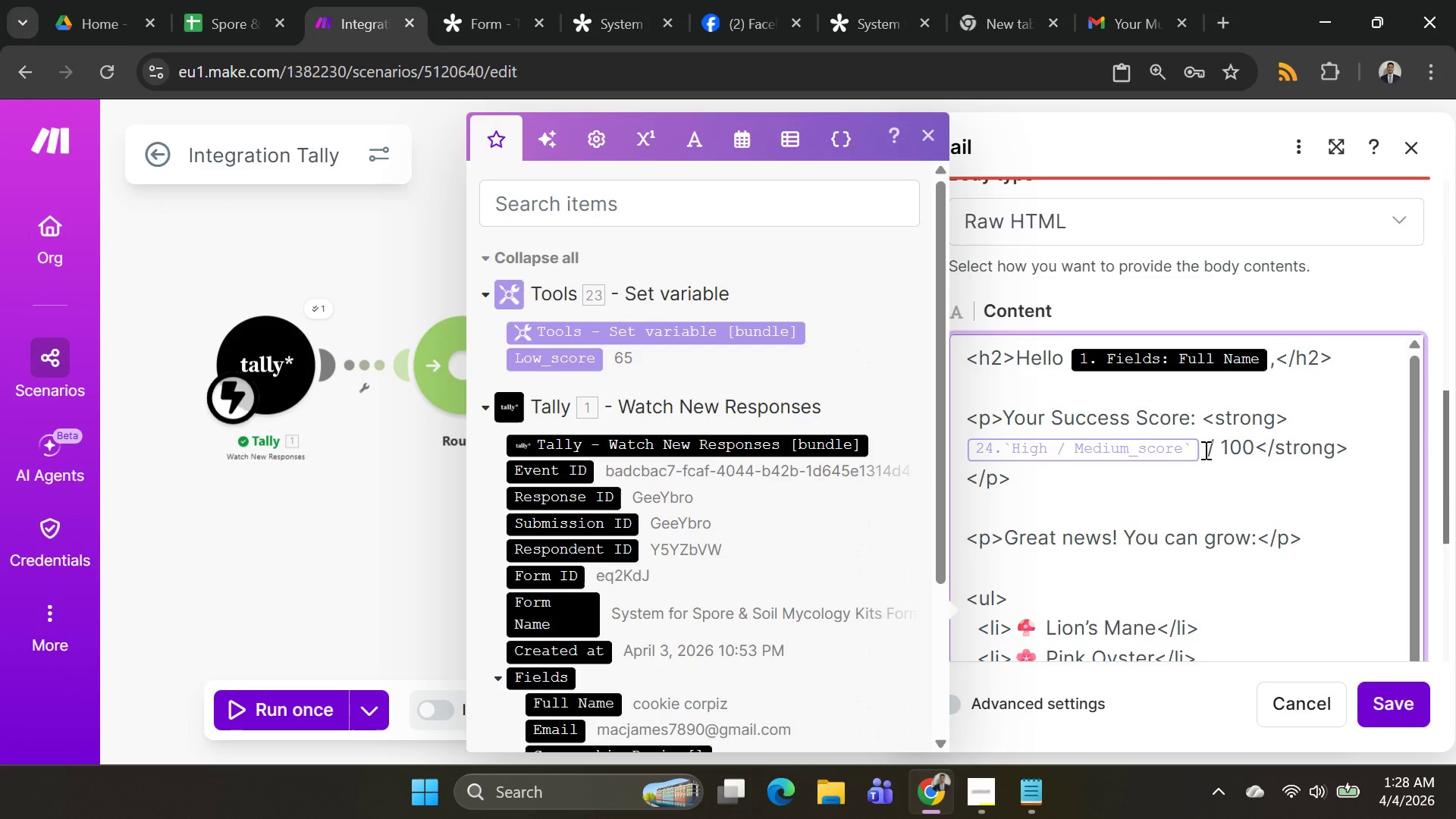 
left_click([1204, 450])
 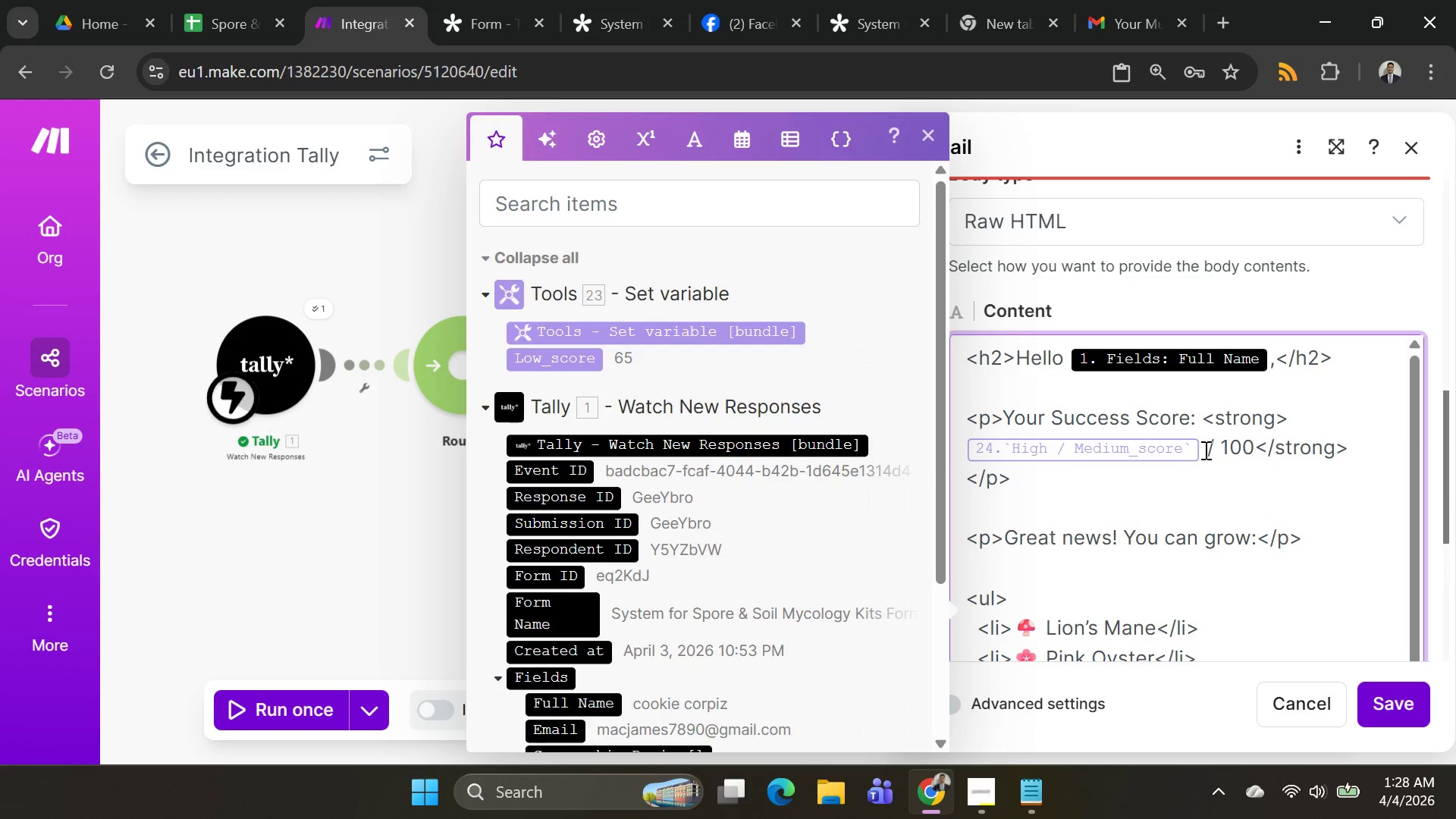 
key(Backspace)
 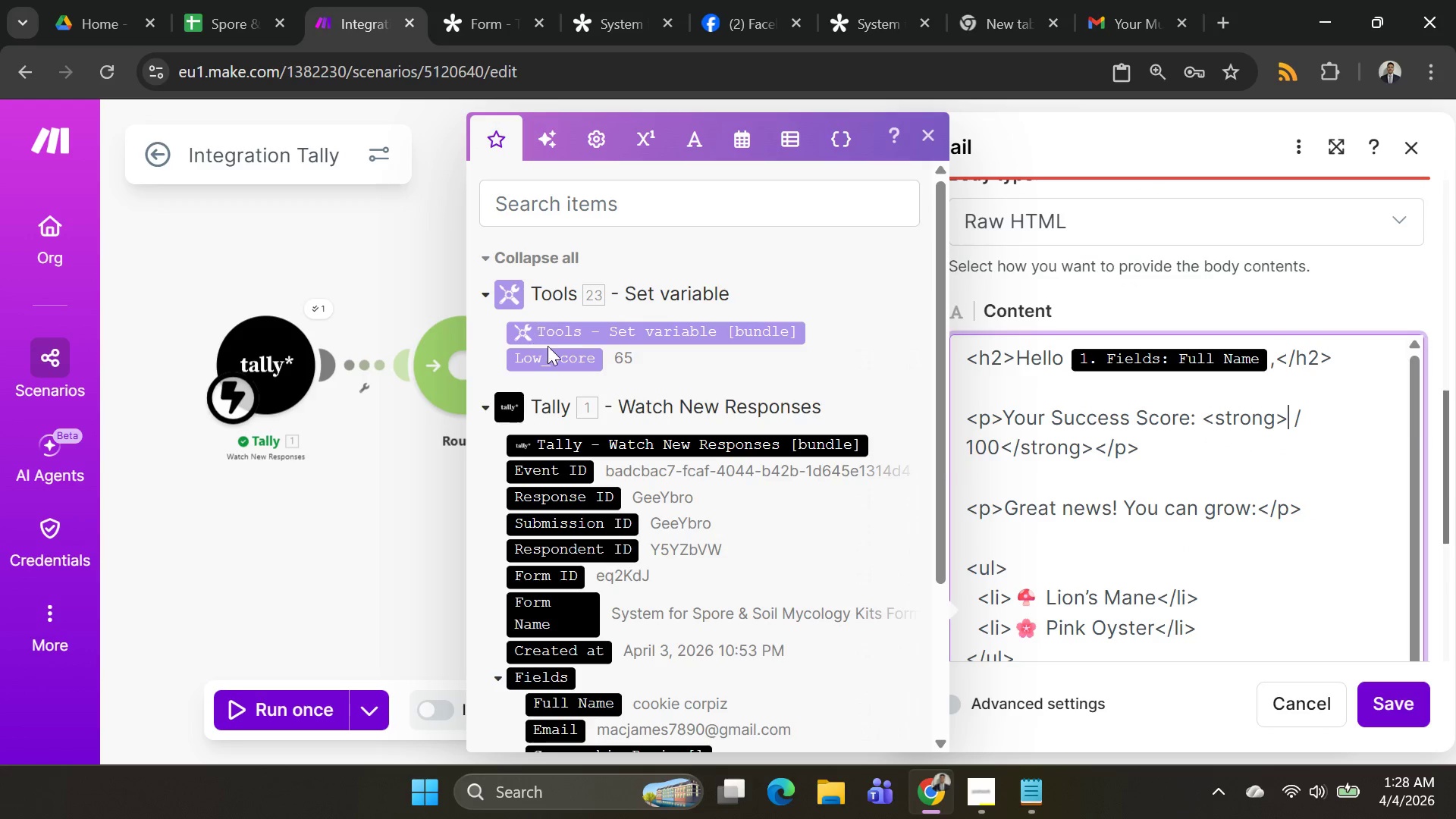 
left_click([549, 356])
 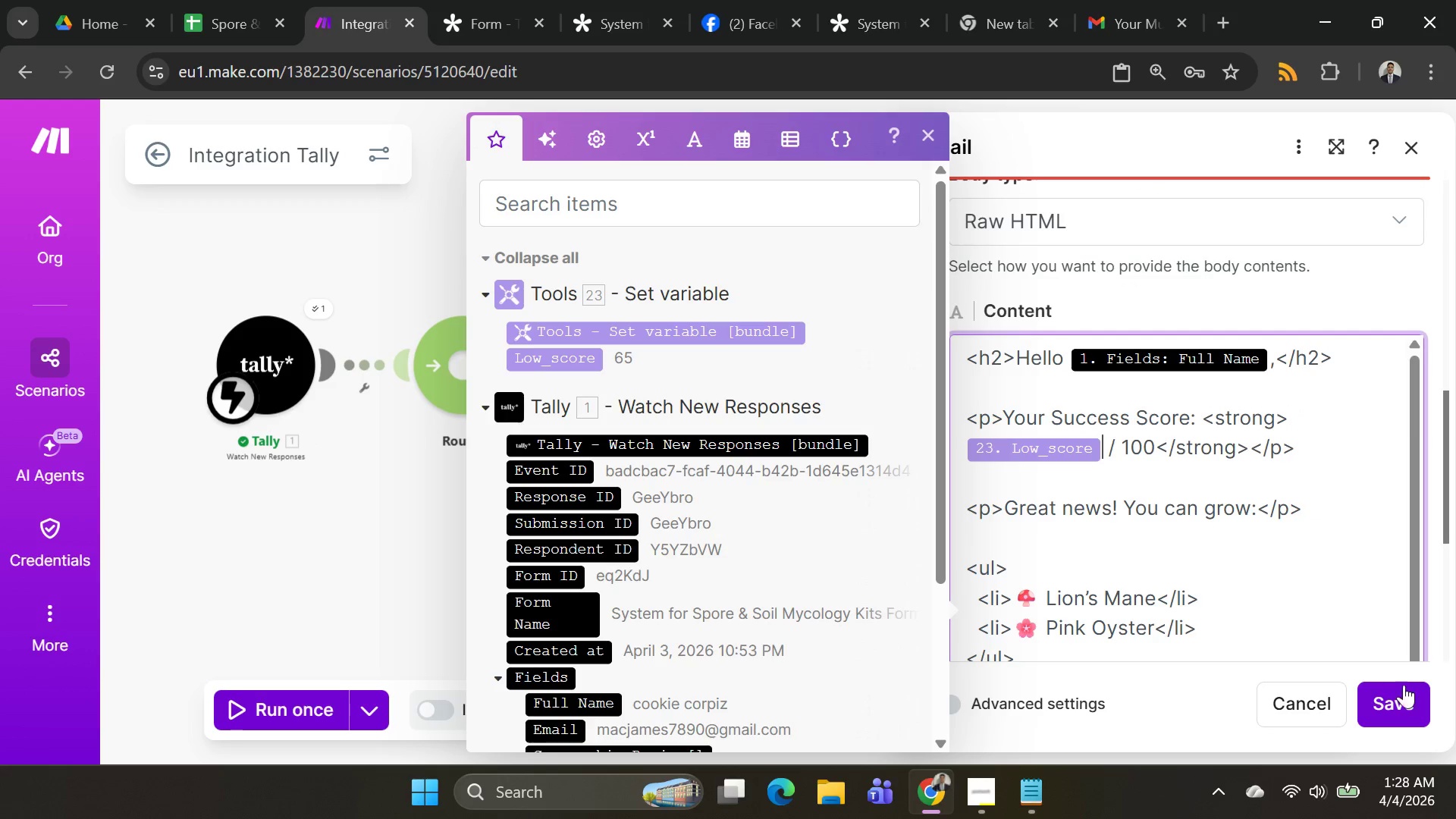 
left_click([1398, 690])
 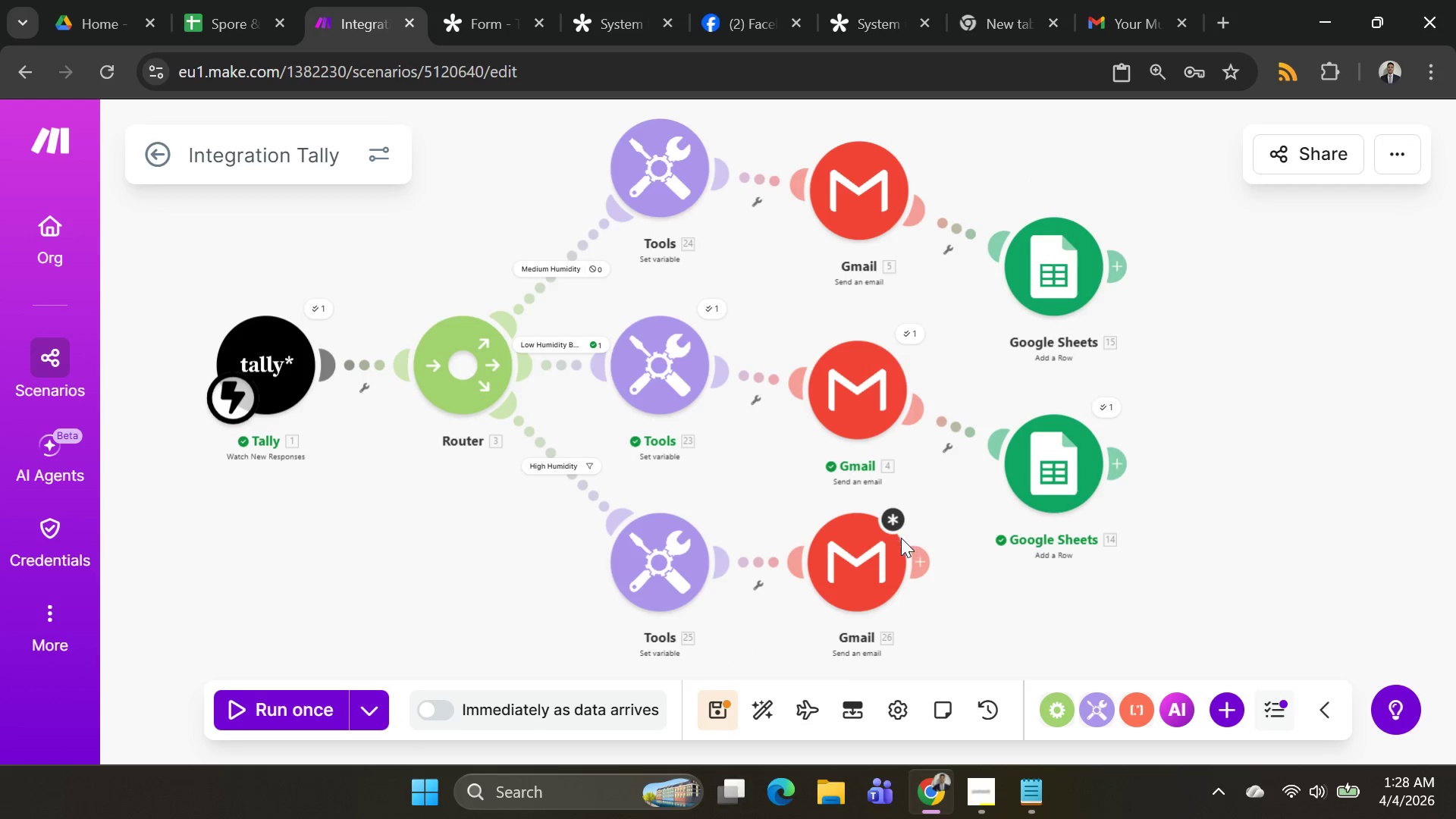 
left_click([871, 538])
 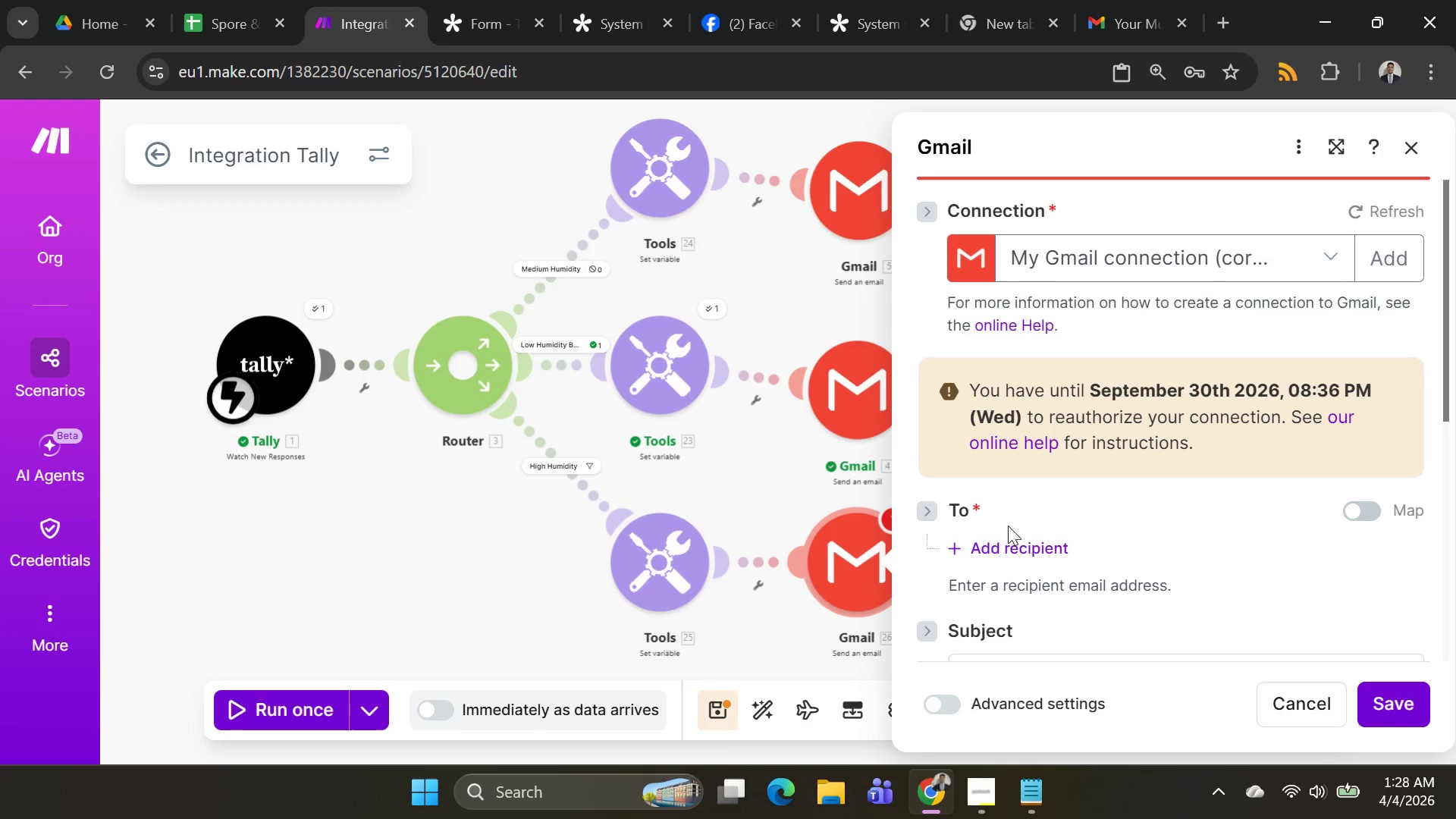 
left_click([1001, 545])
 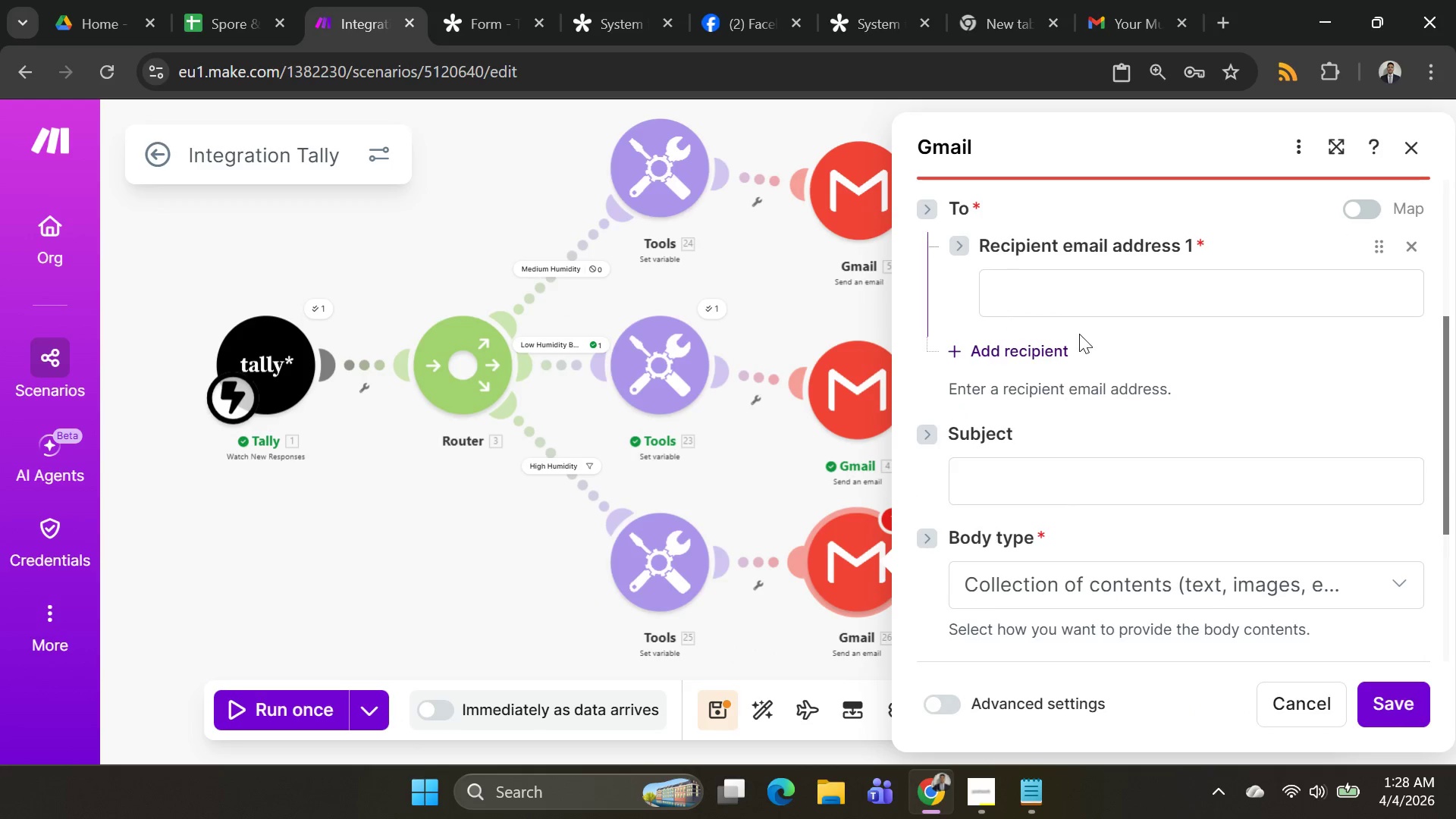 
left_click([1081, 305])
 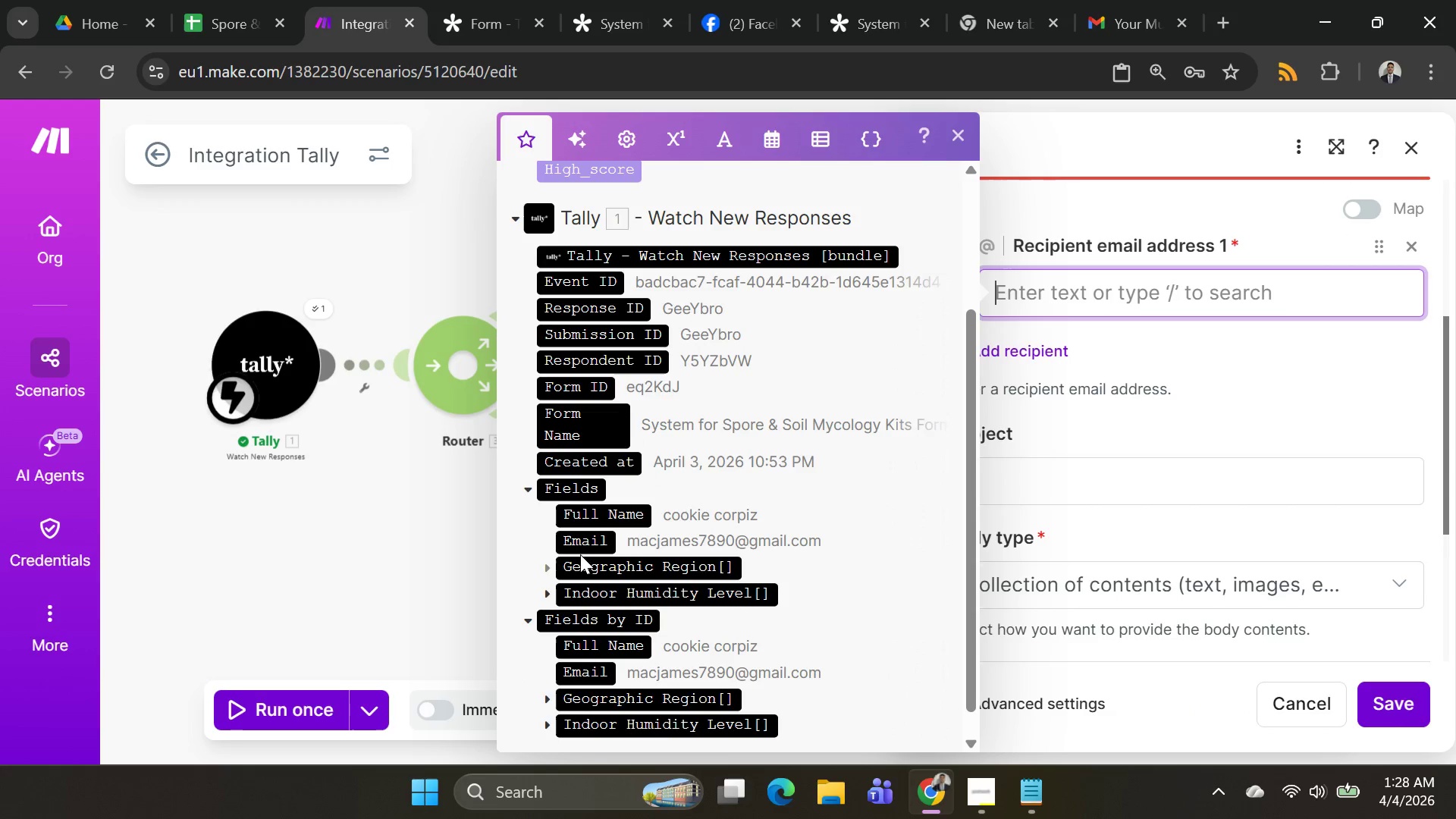 
left_click([581, 546])
 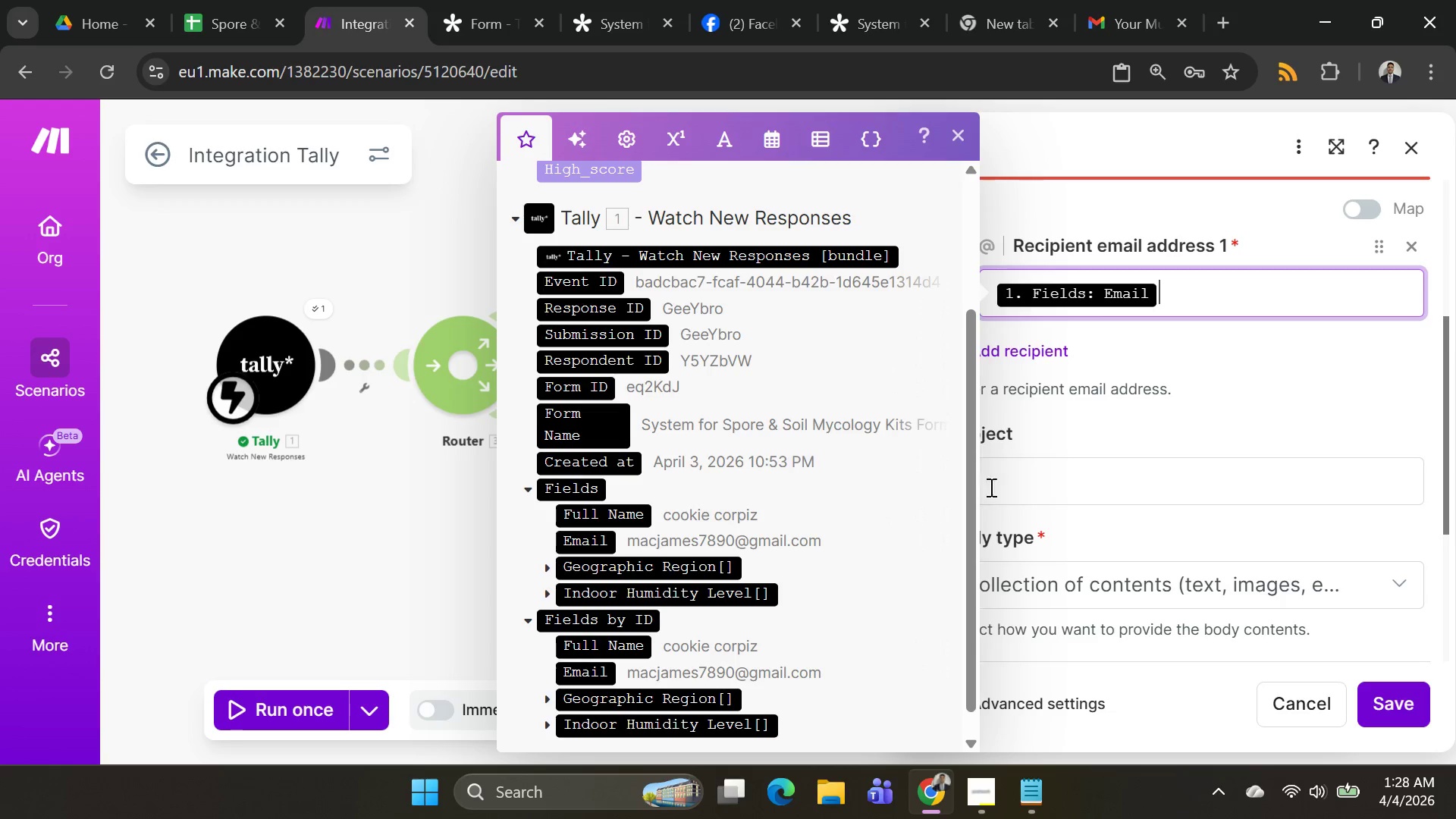 
left_click([1012, 482])
 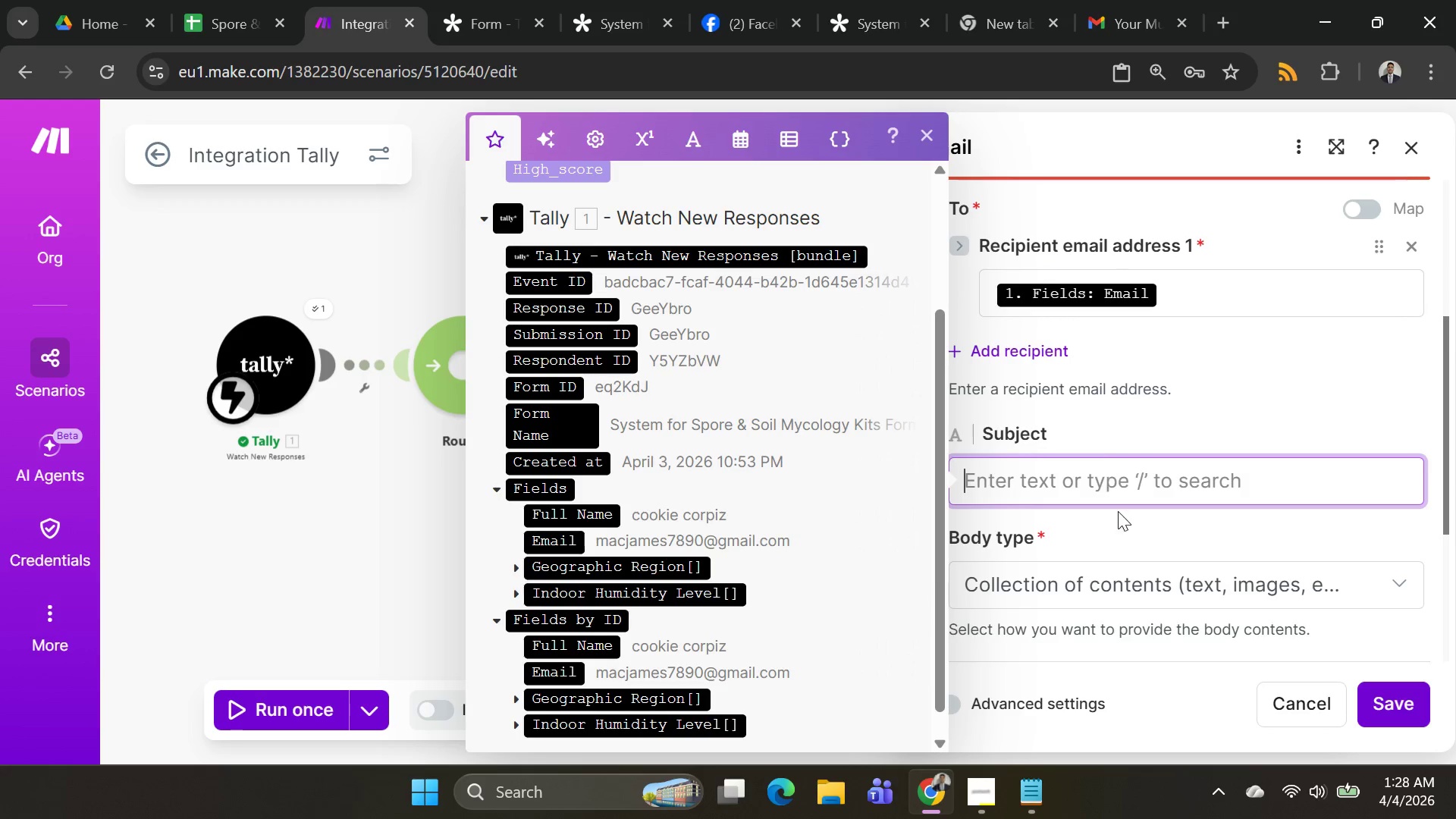 
left_click([1106, 583])
 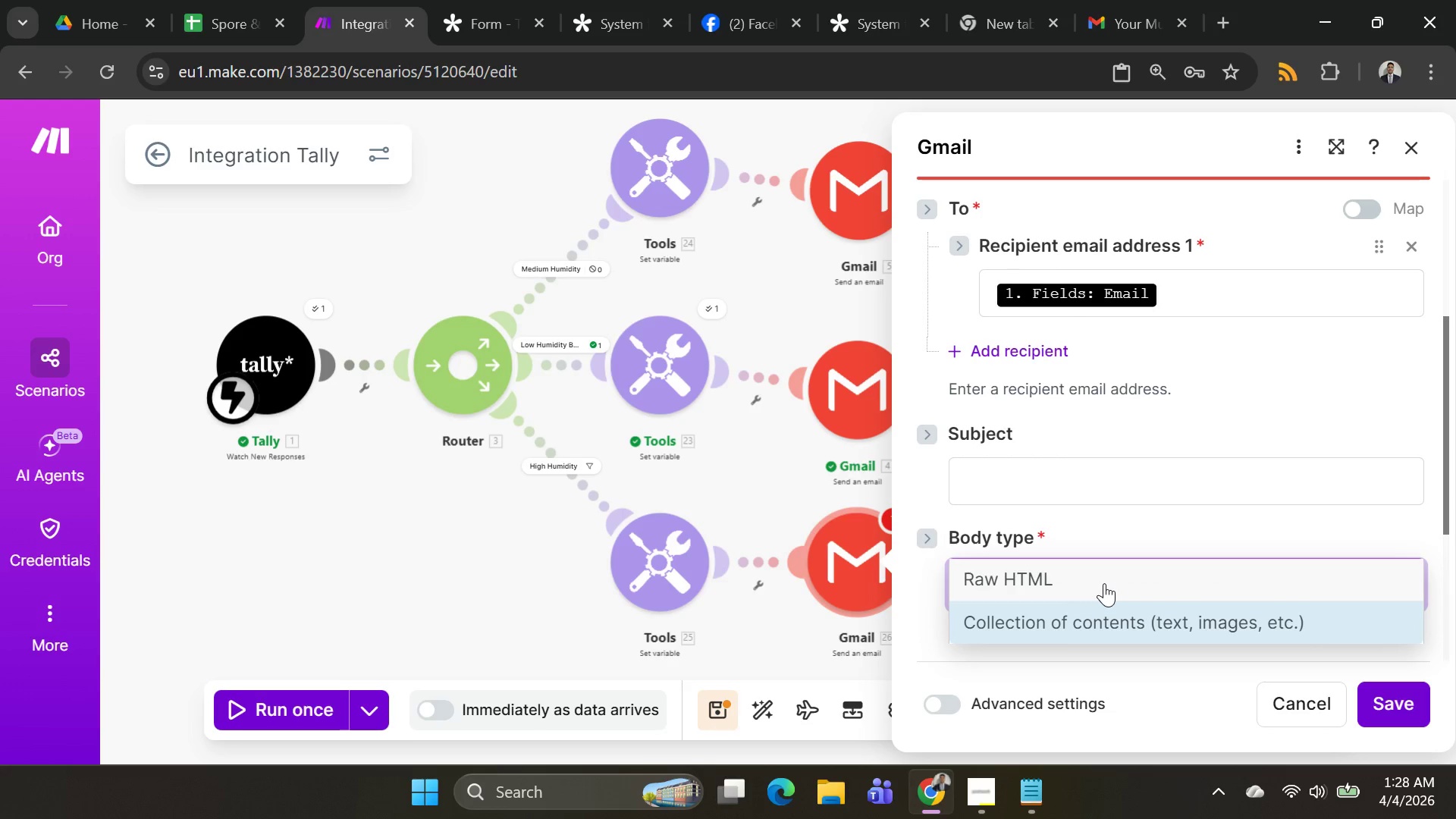 
left_click([1104, 583])
 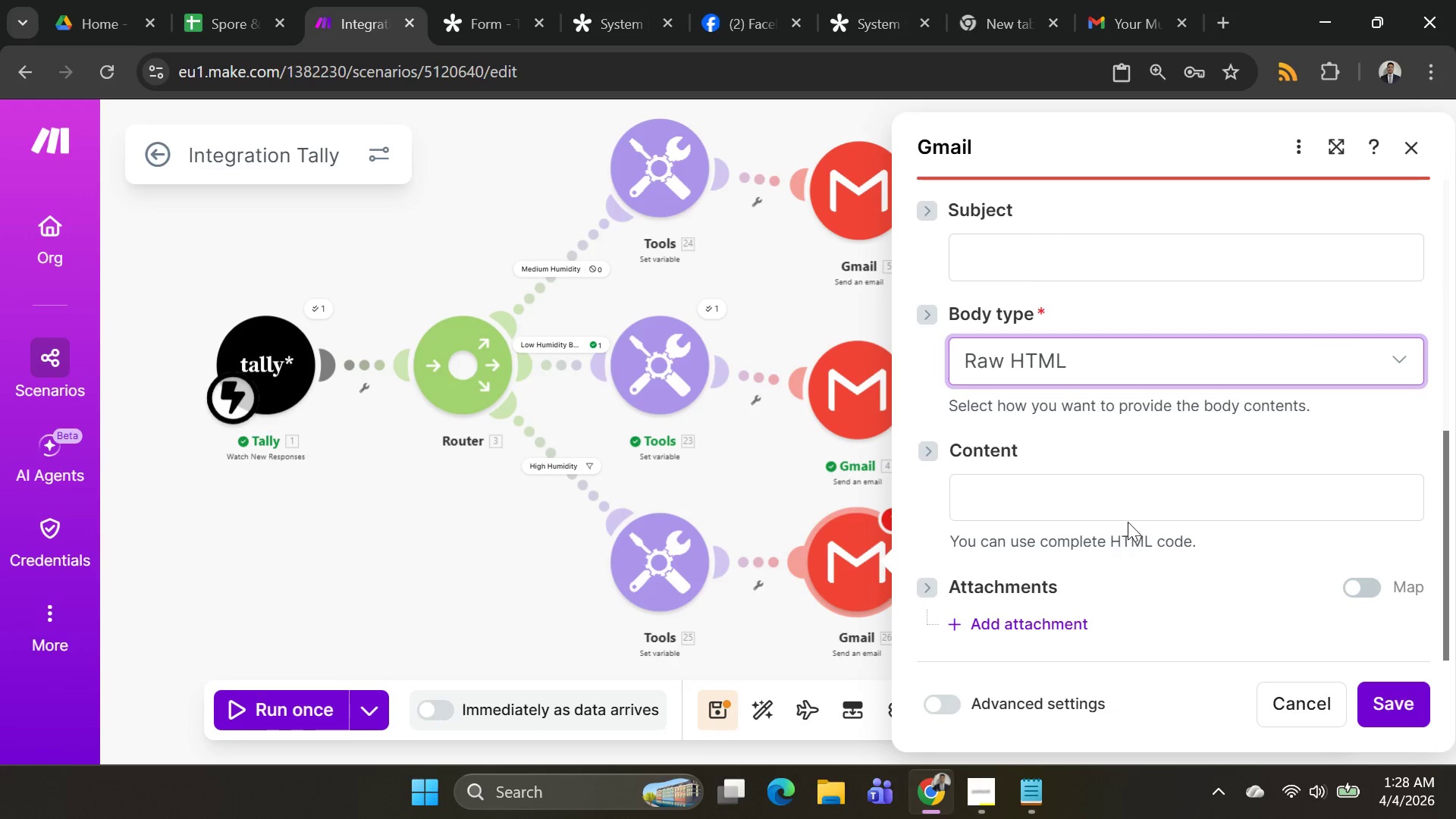 
left_click([1128, 501])
 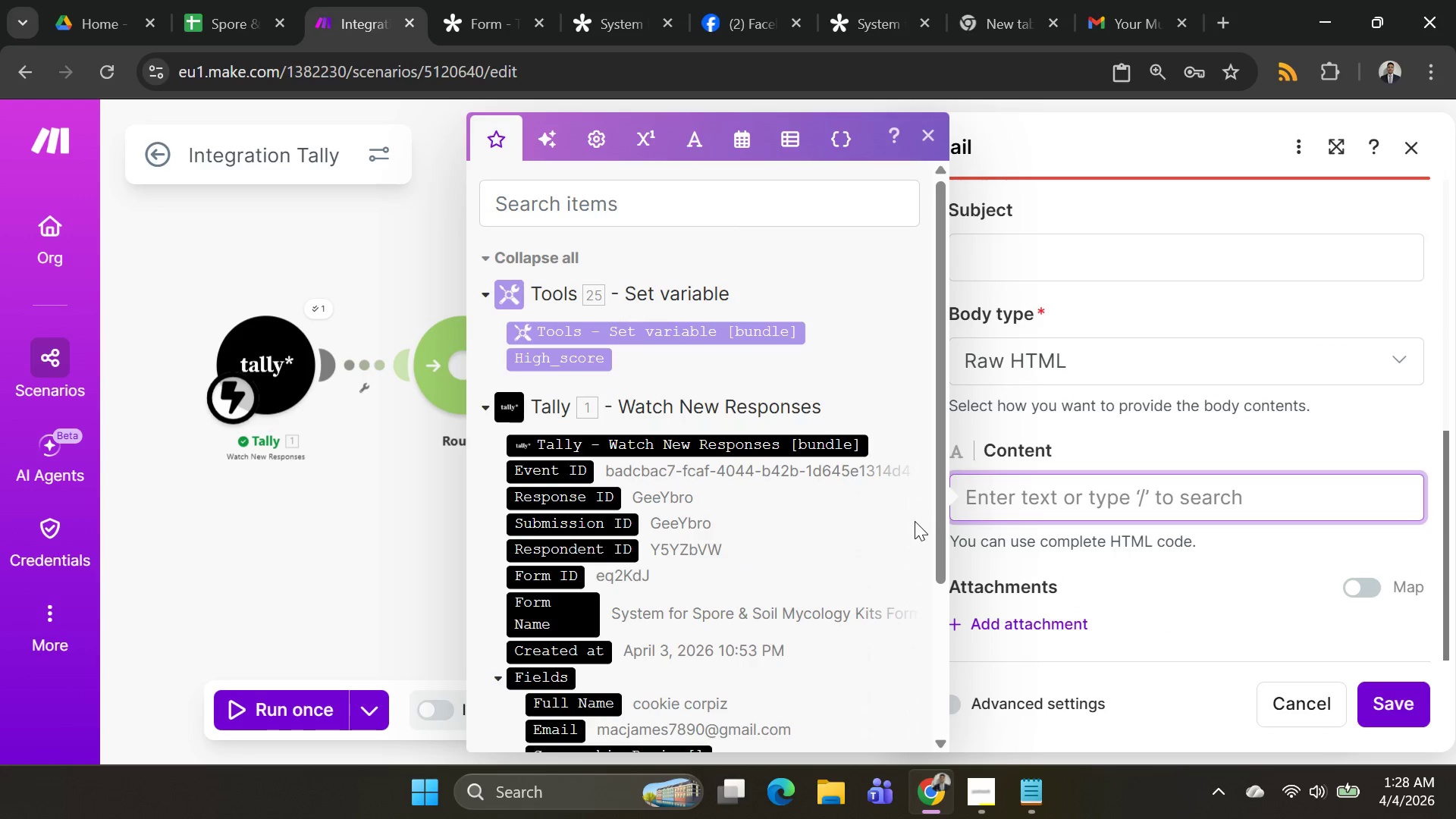 
key(Control+V)
 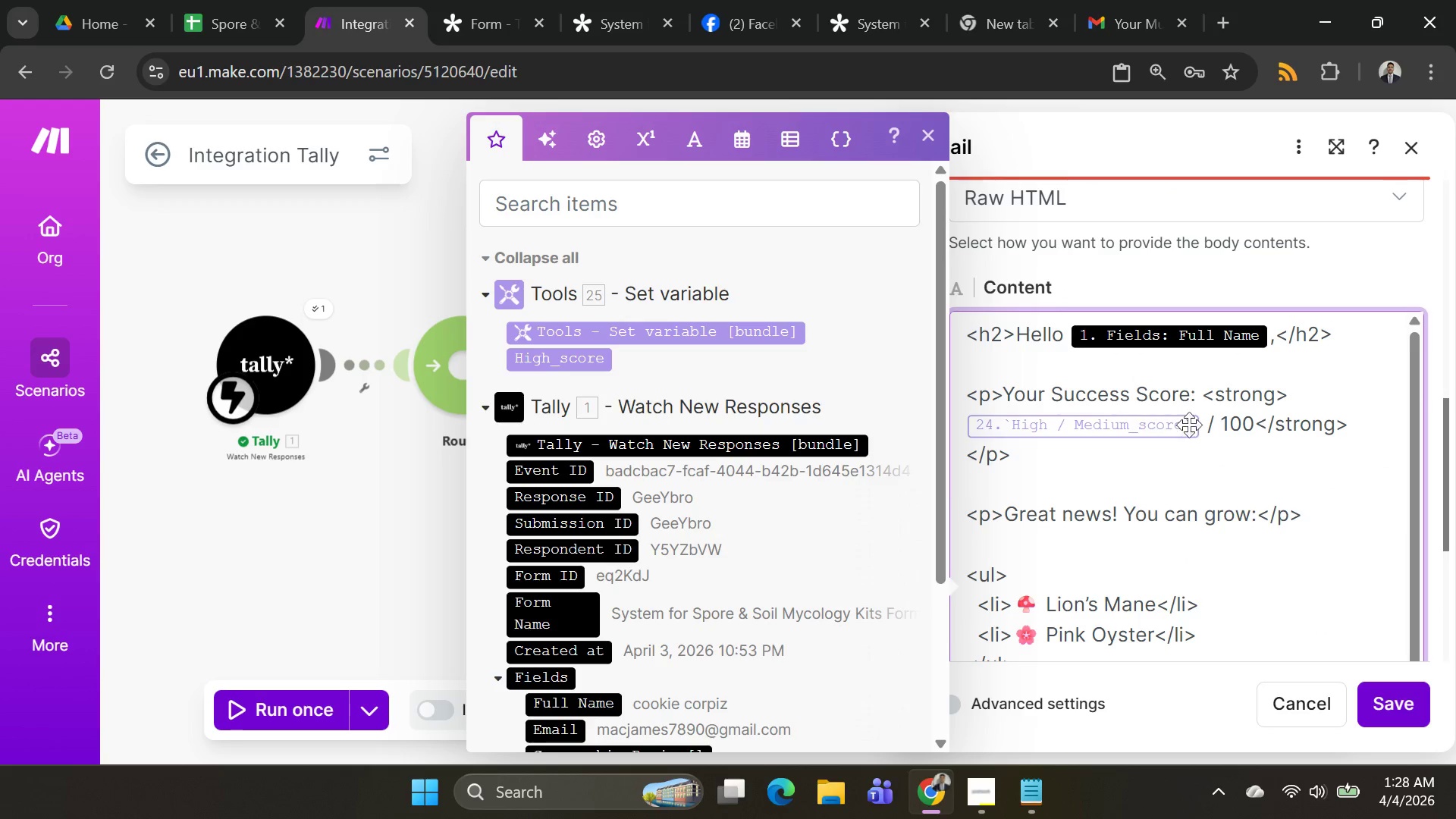 
left_click([1202, 422])
 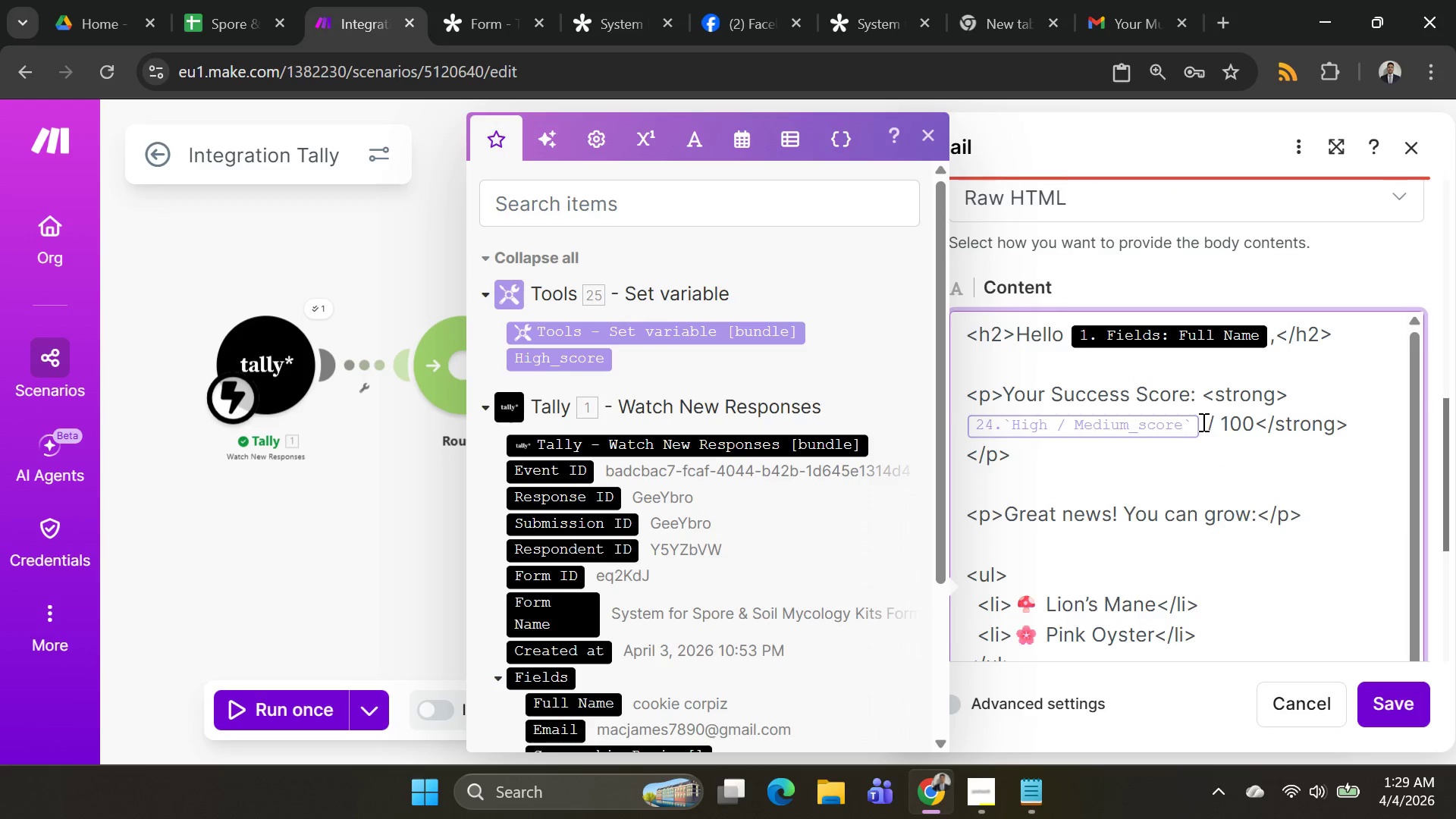 
key(Backspace)
 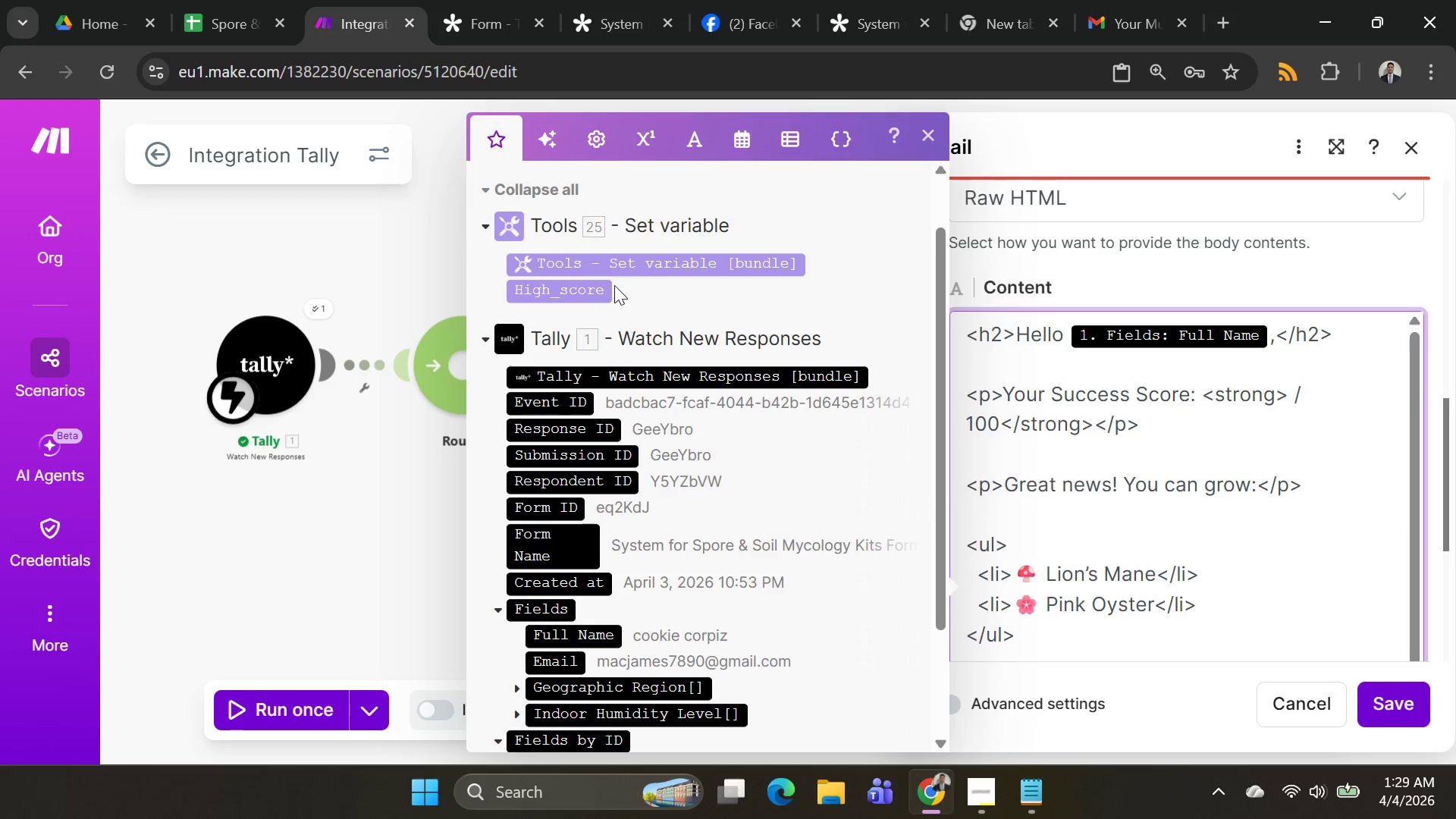 
left_click([581, 289])
 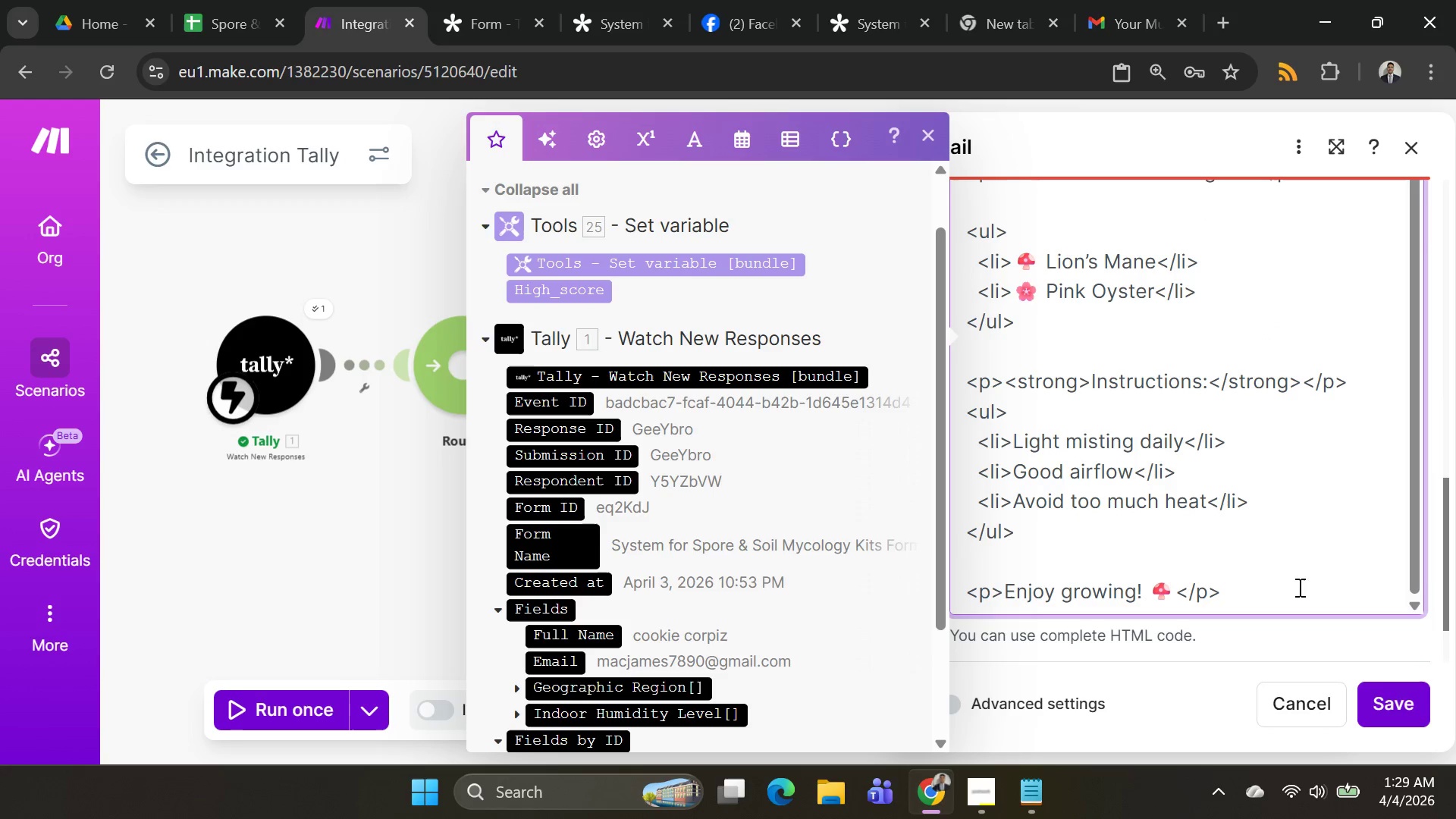 
left_click([1393, 698])
 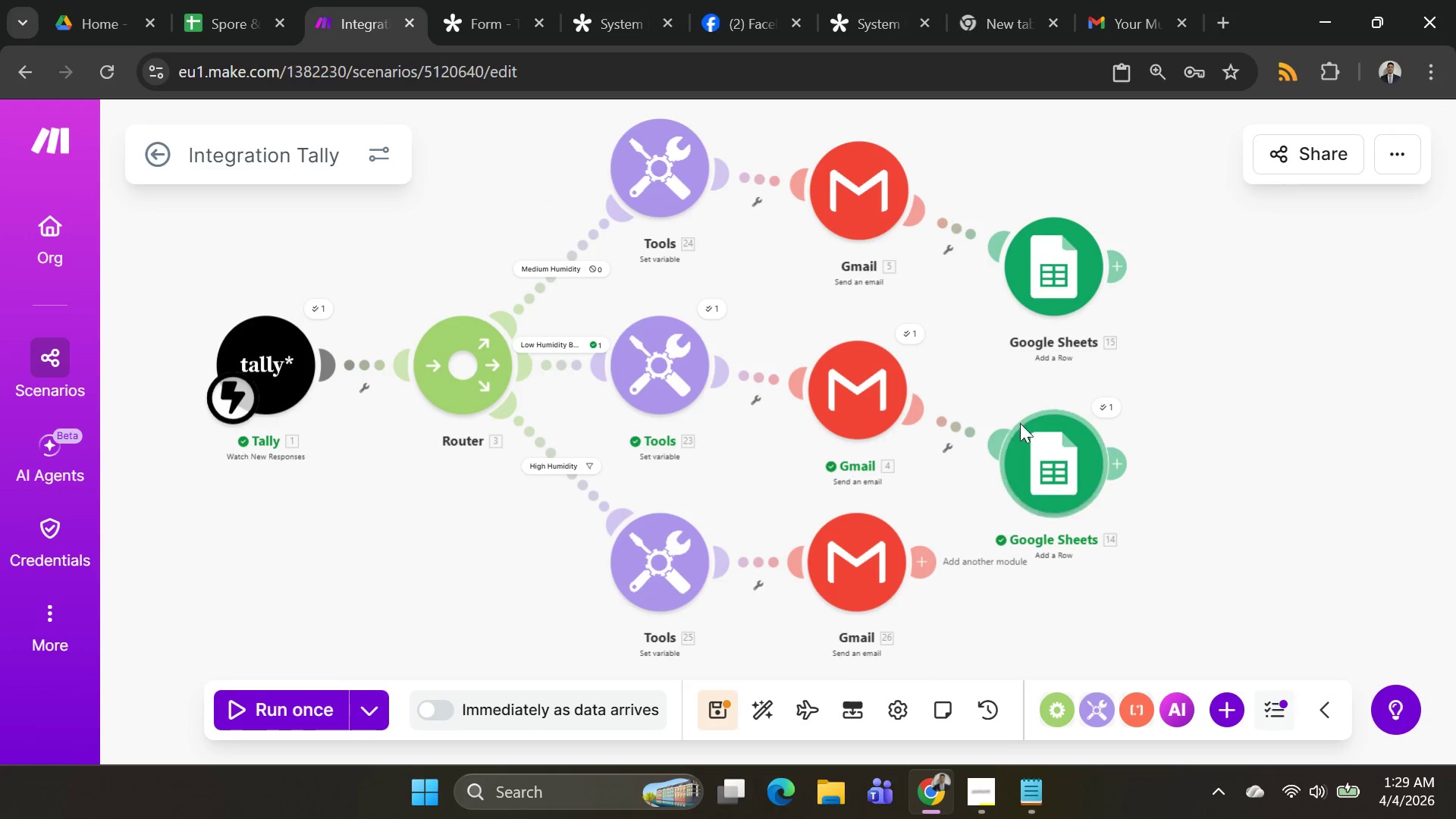 
left_click_drag(start_coordinate=[1044, 300], to_coordinate=[1053, 234])
 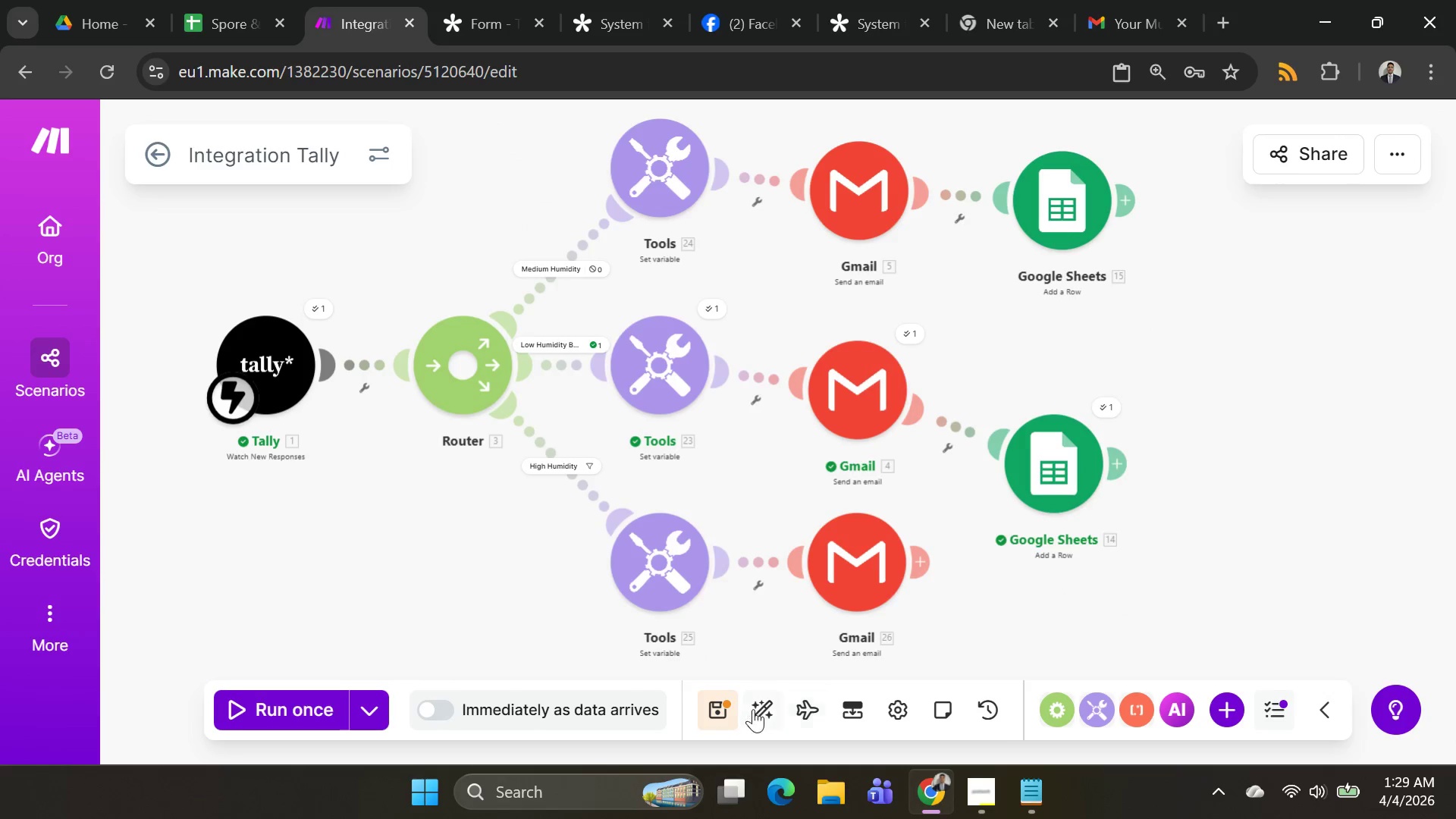 
left_click([724, 702])
 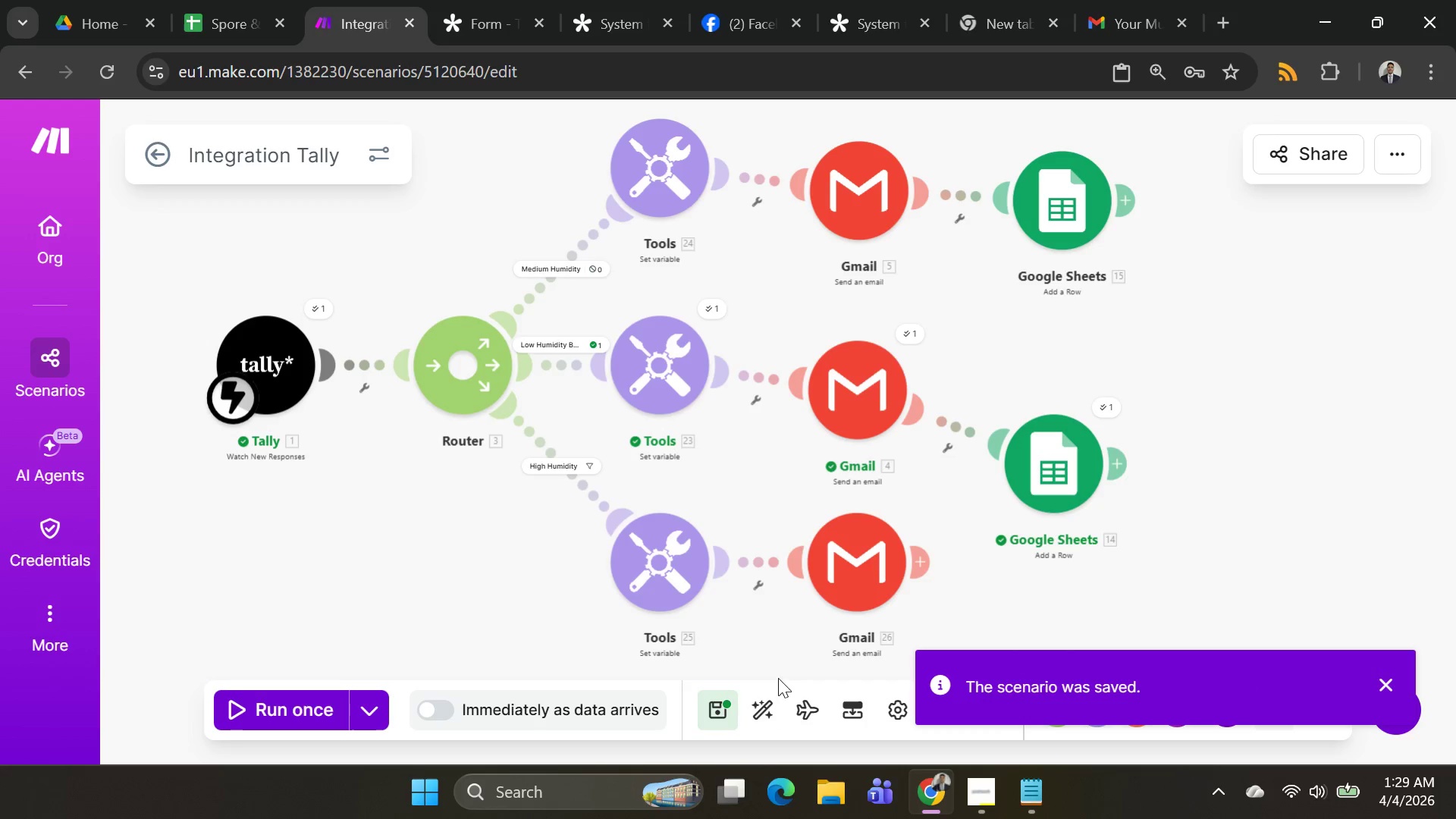 
left_click([764, 693])
 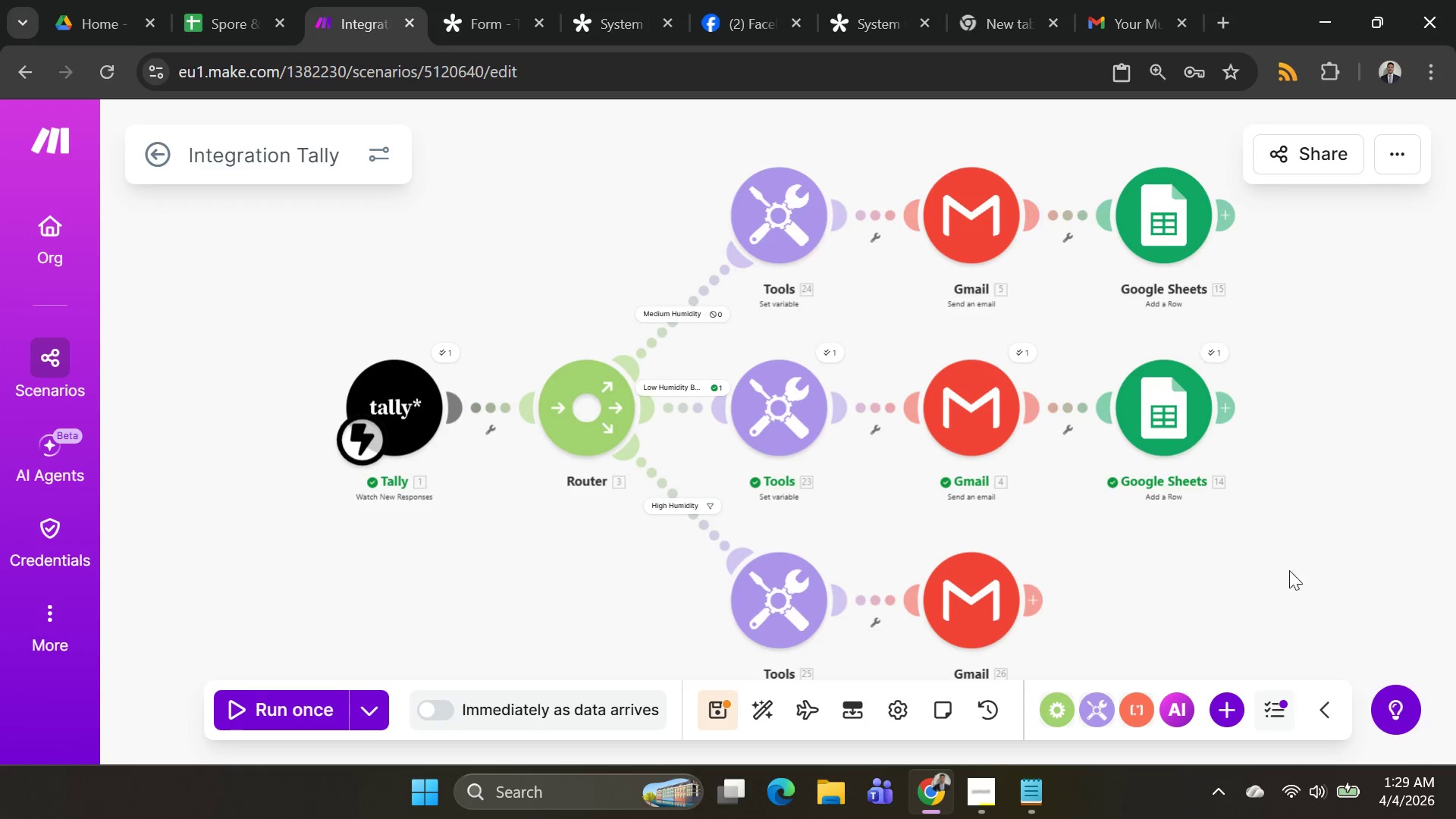 
wait(11.17)
 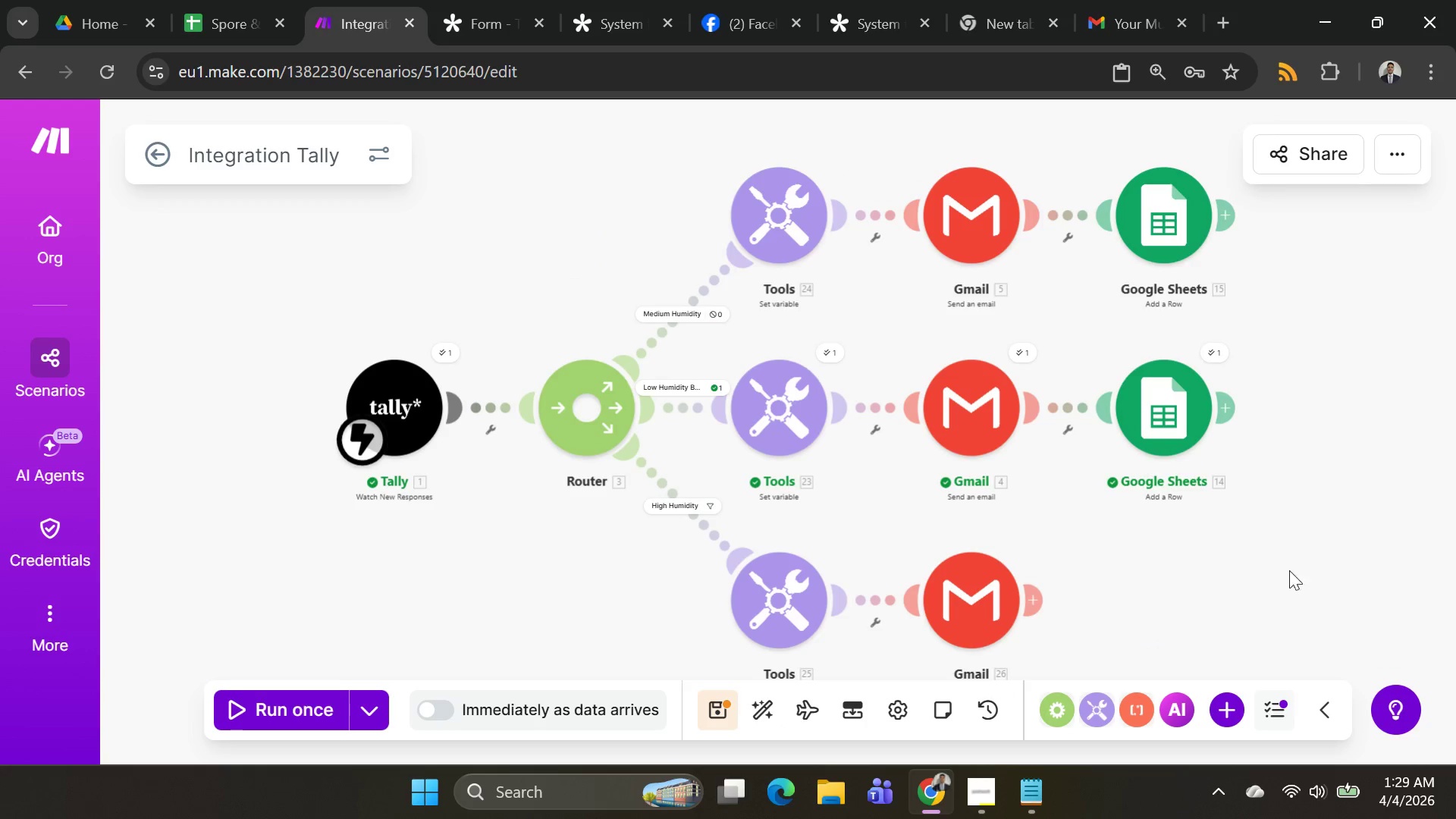 
left_click([1040, 604])
 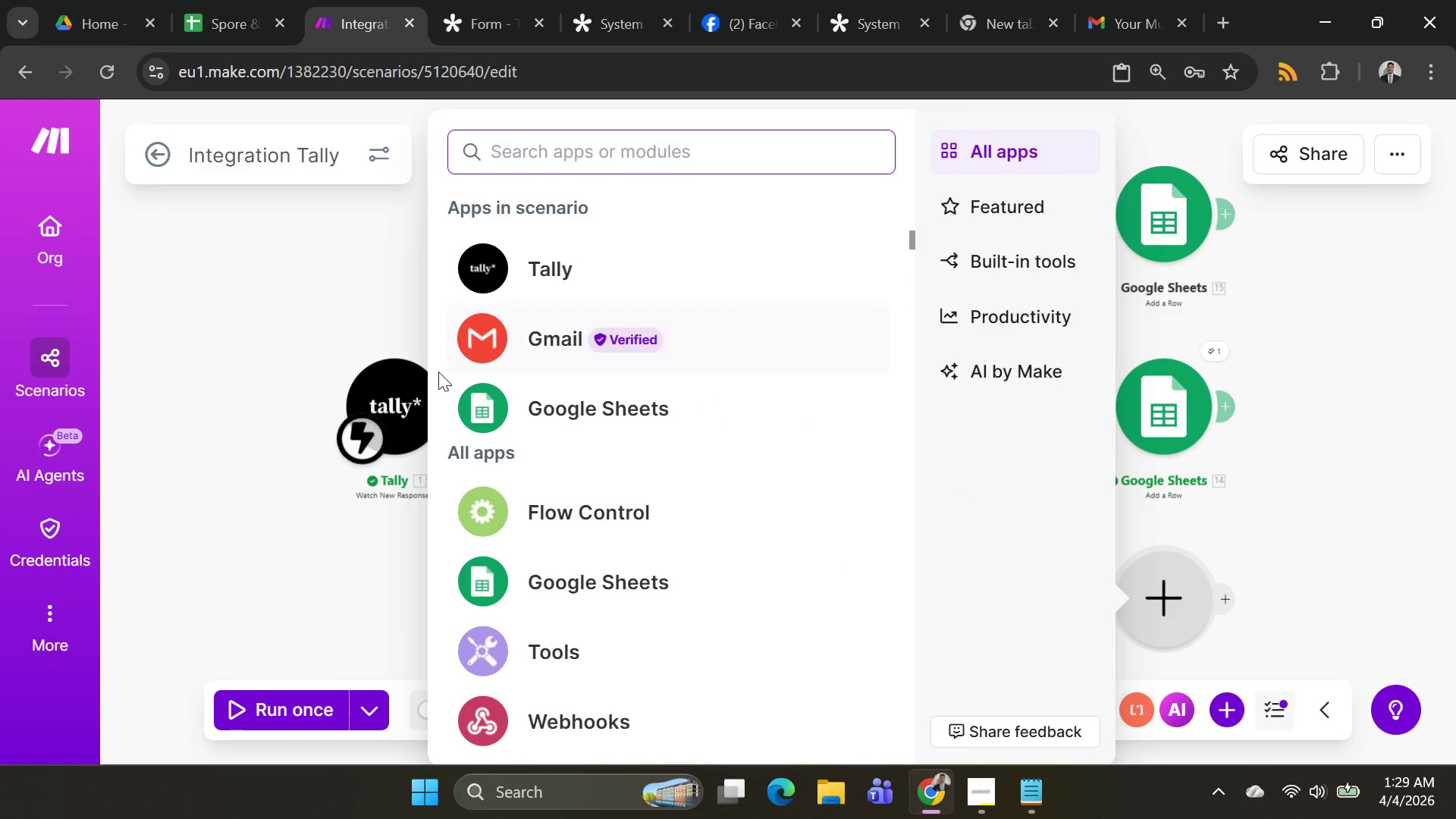 
left_click([464, 408])
 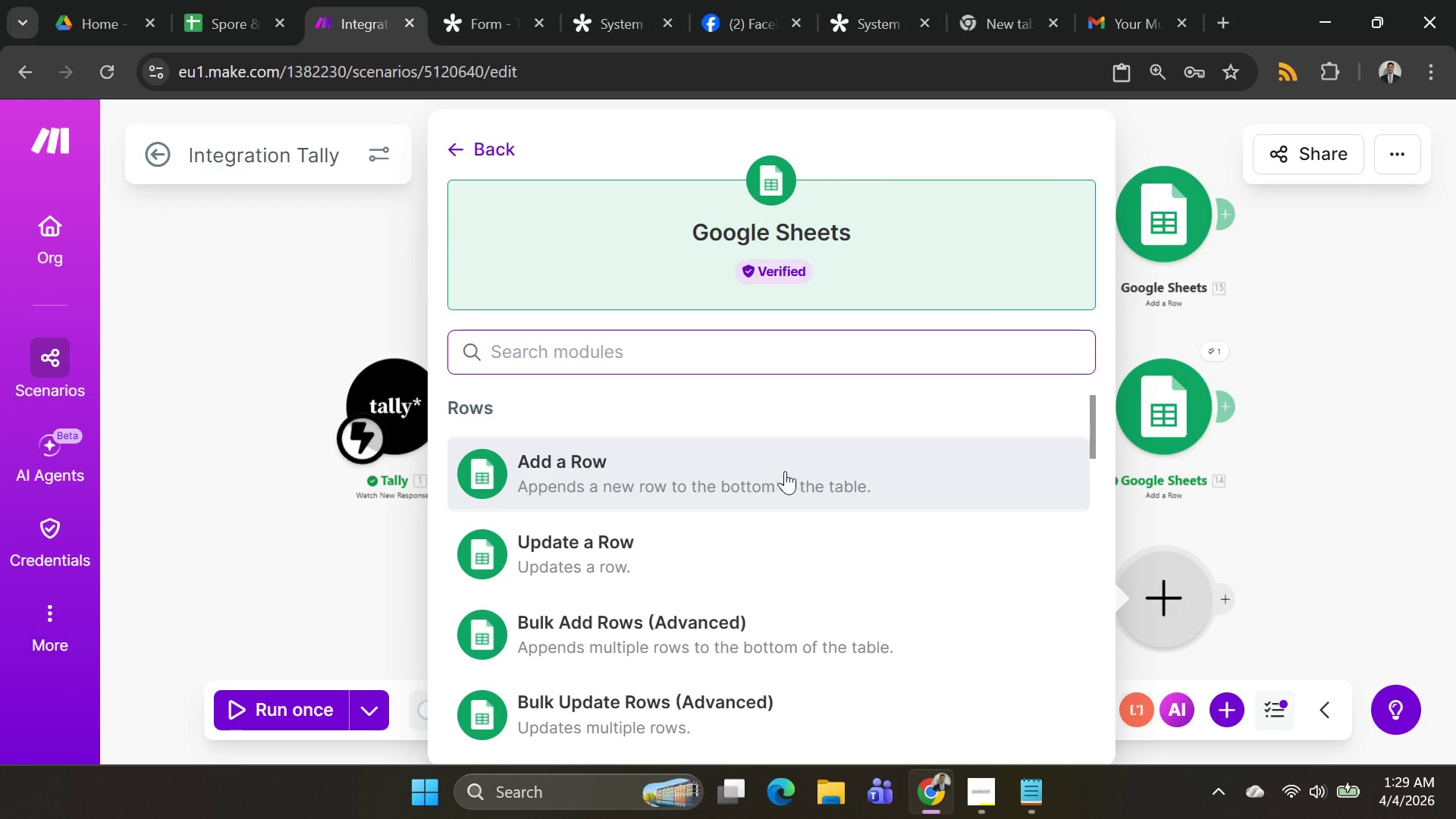 
left_click([757, 467])
 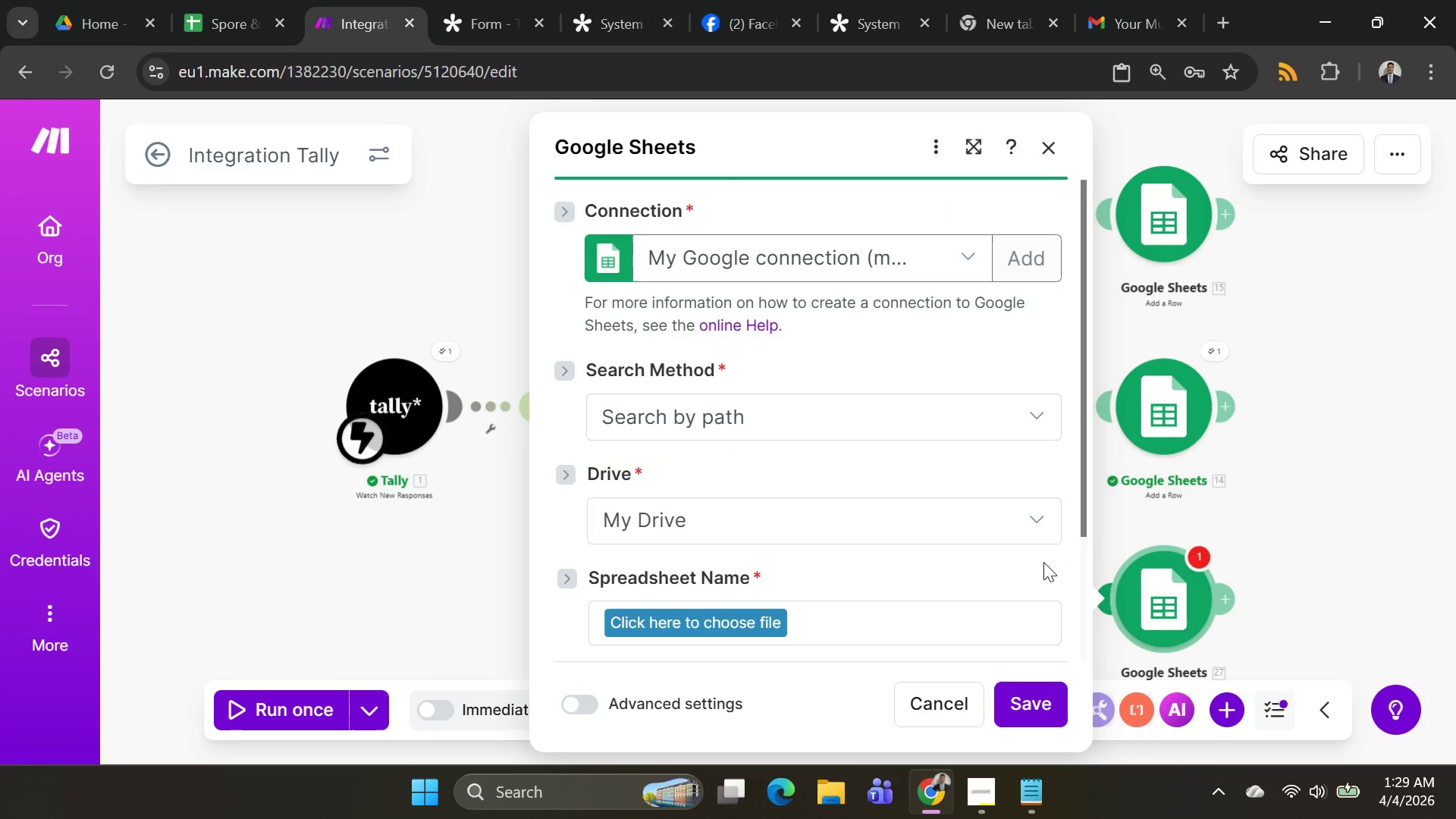 
mouse_move([890, 540])
 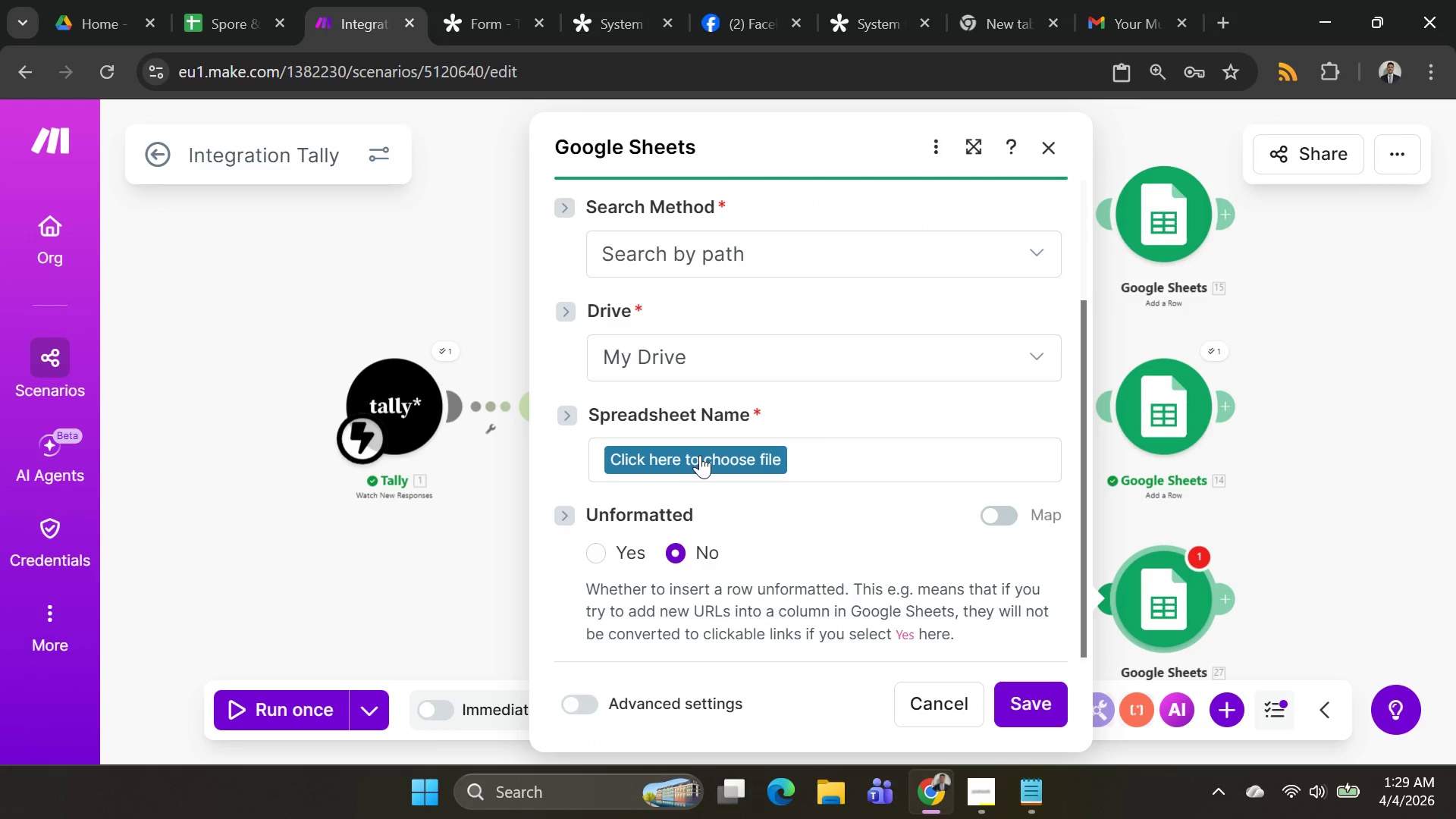 
left_click([700, 455])
 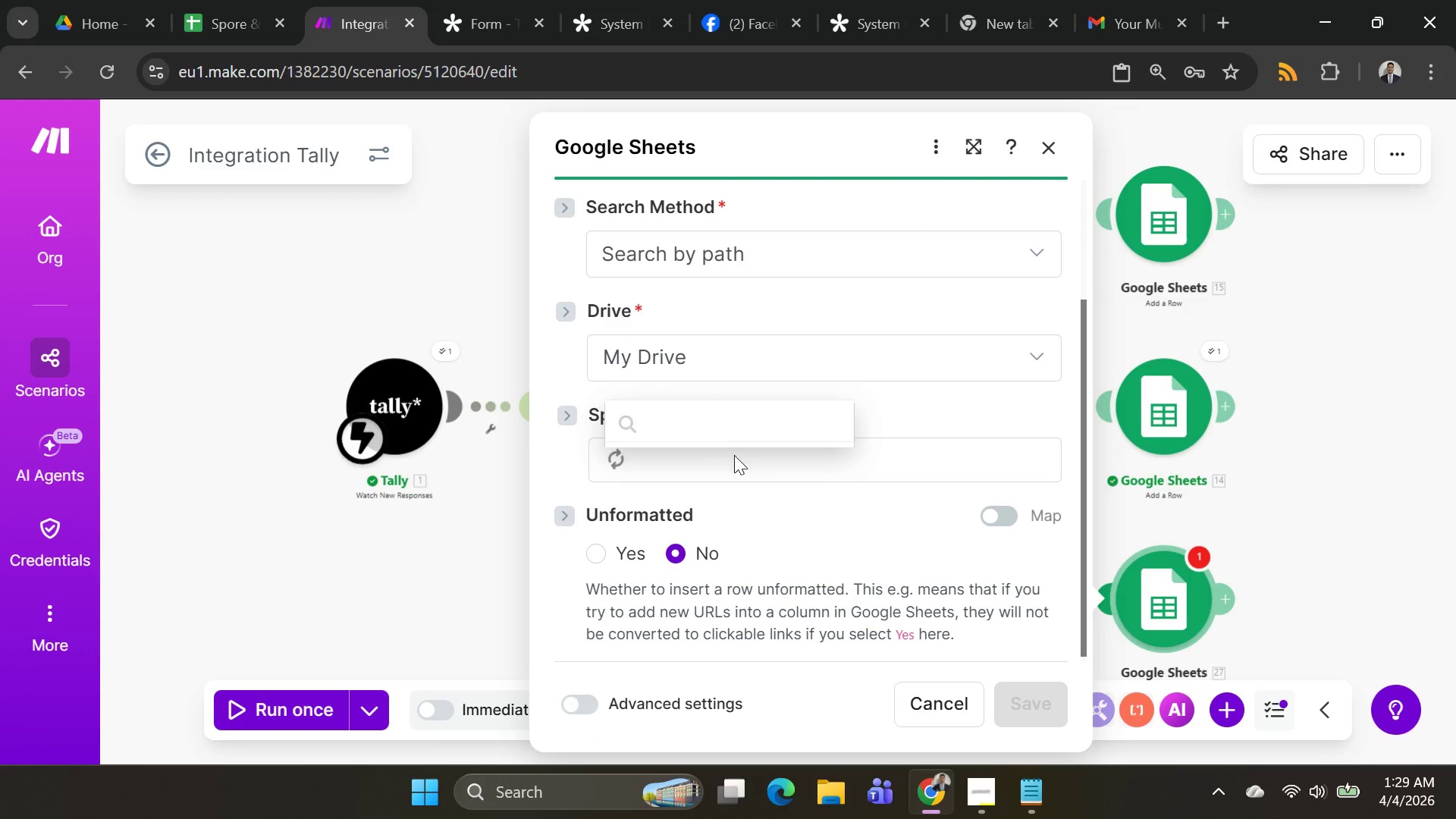 
mouse_move([777, 486])
 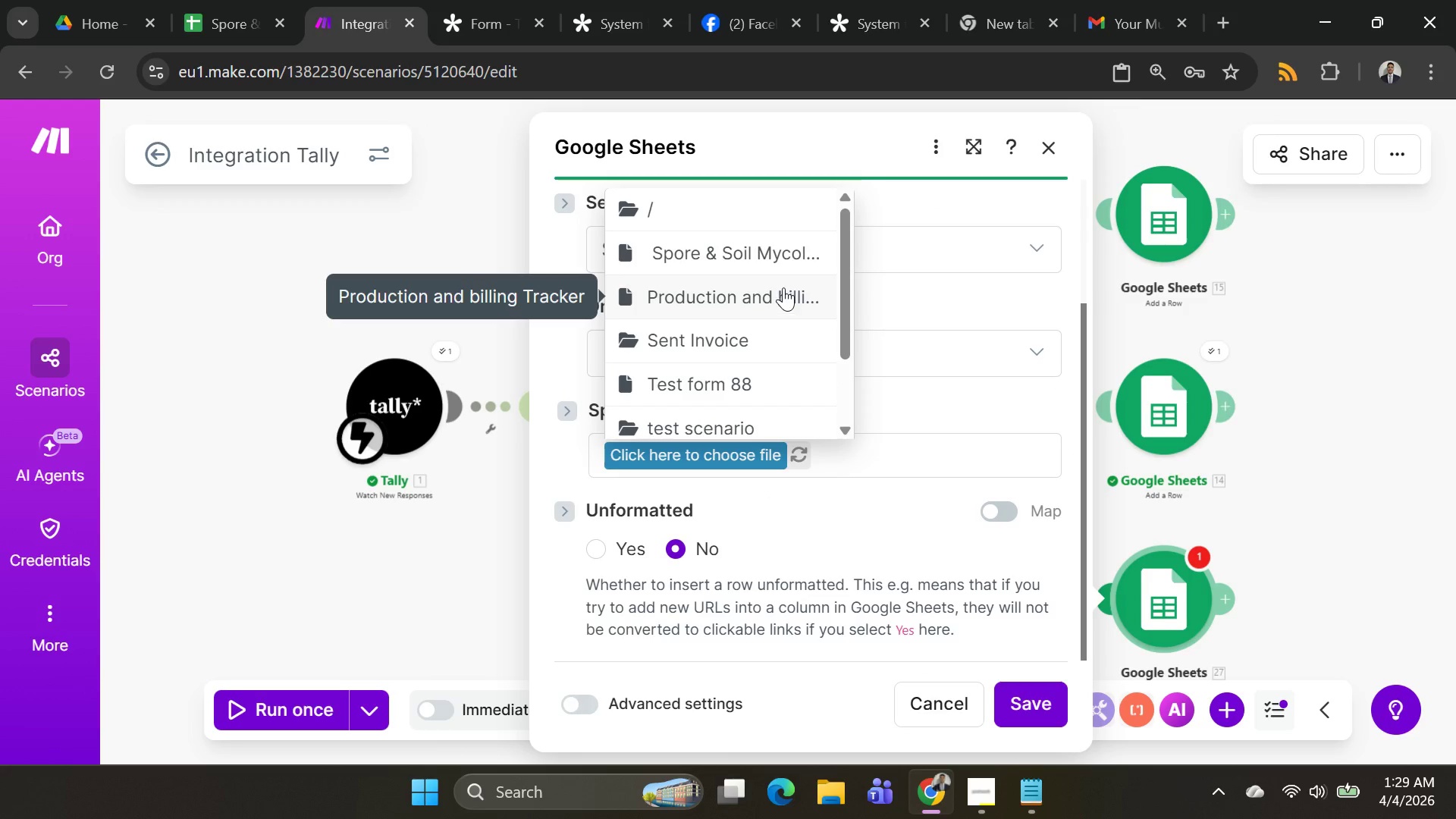 
left_click([783, 259])
 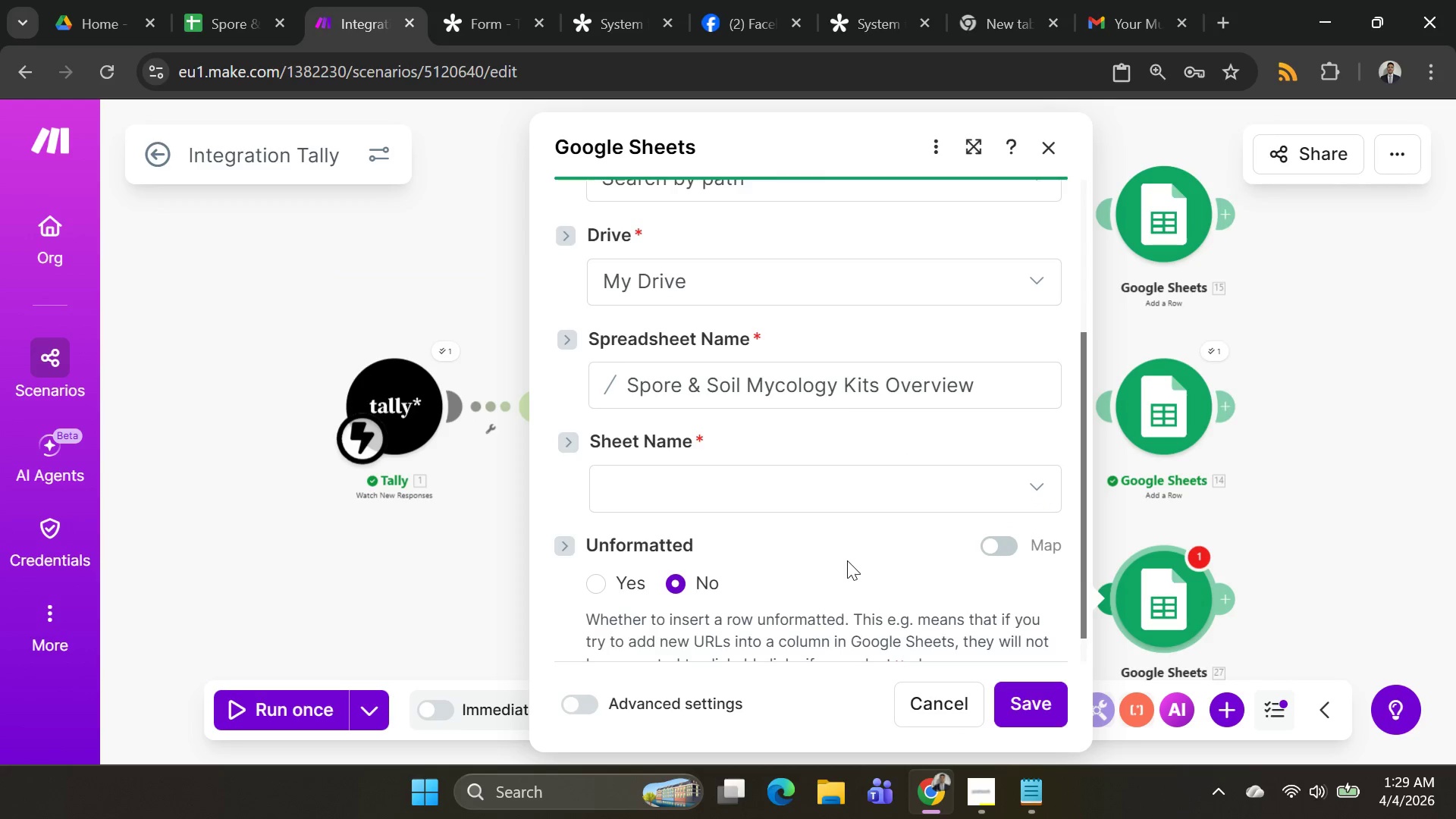 
left_click([858, 504])
 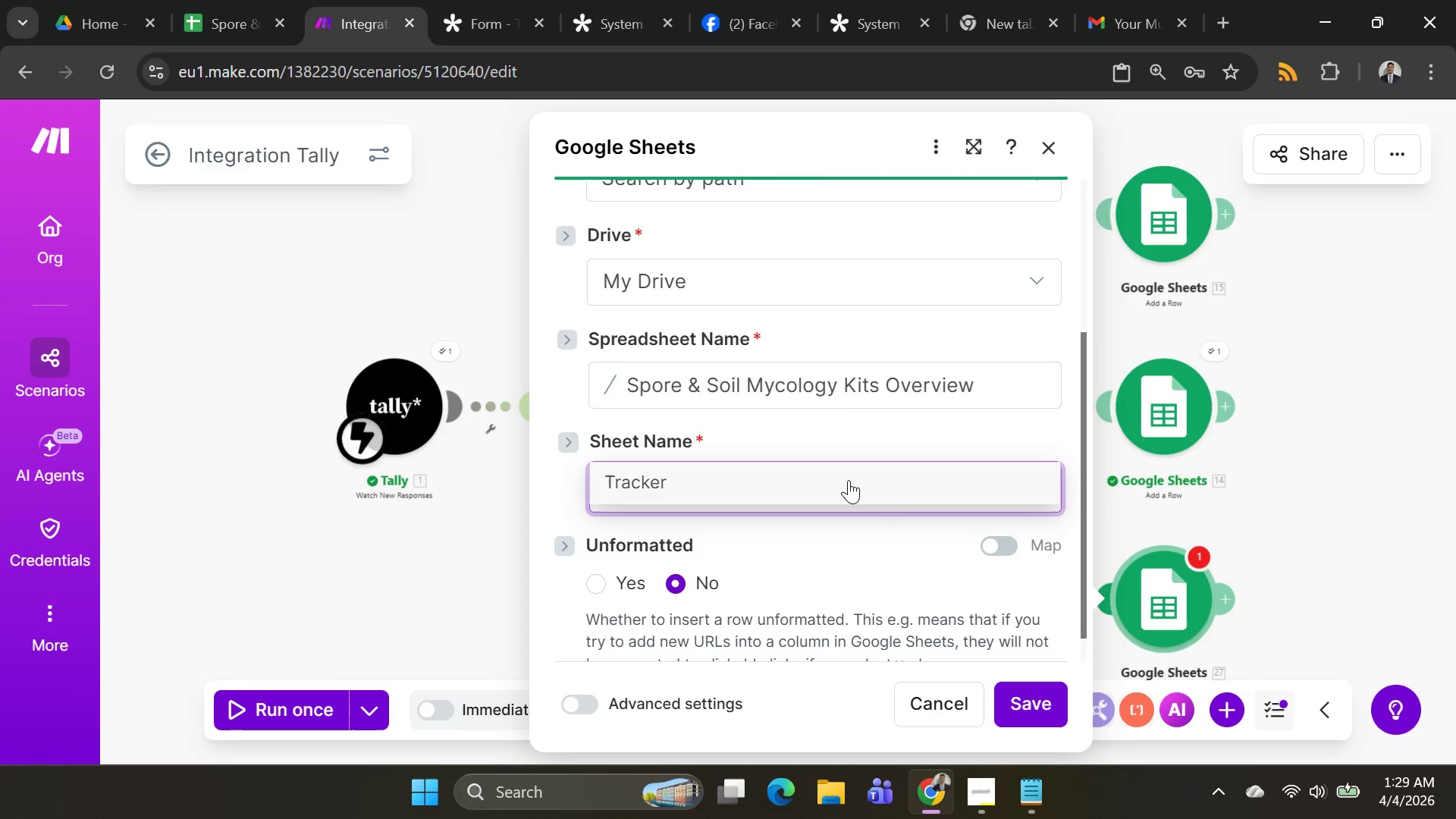 
left_click([849, 480])
 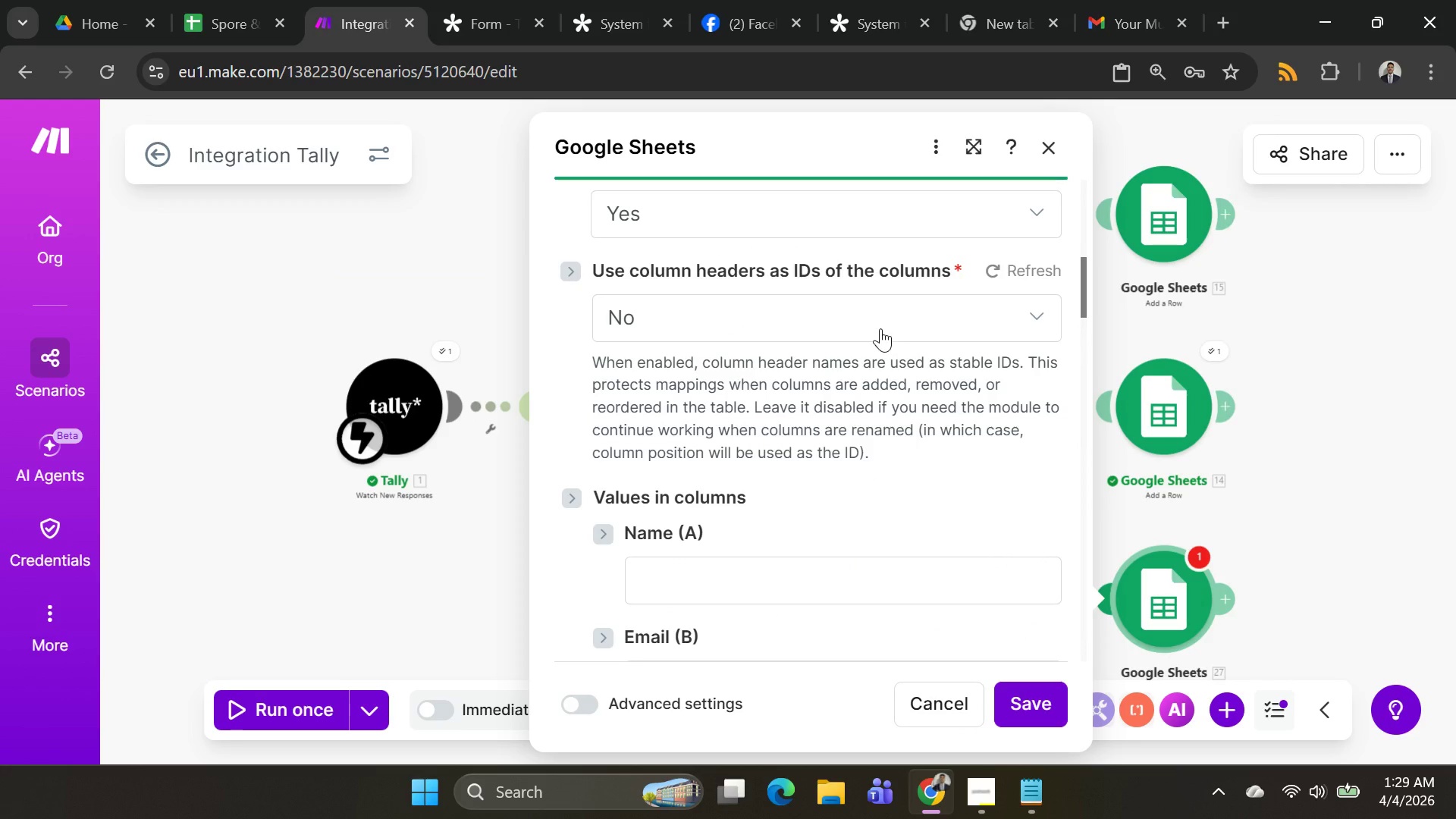 
wait(5.31)
 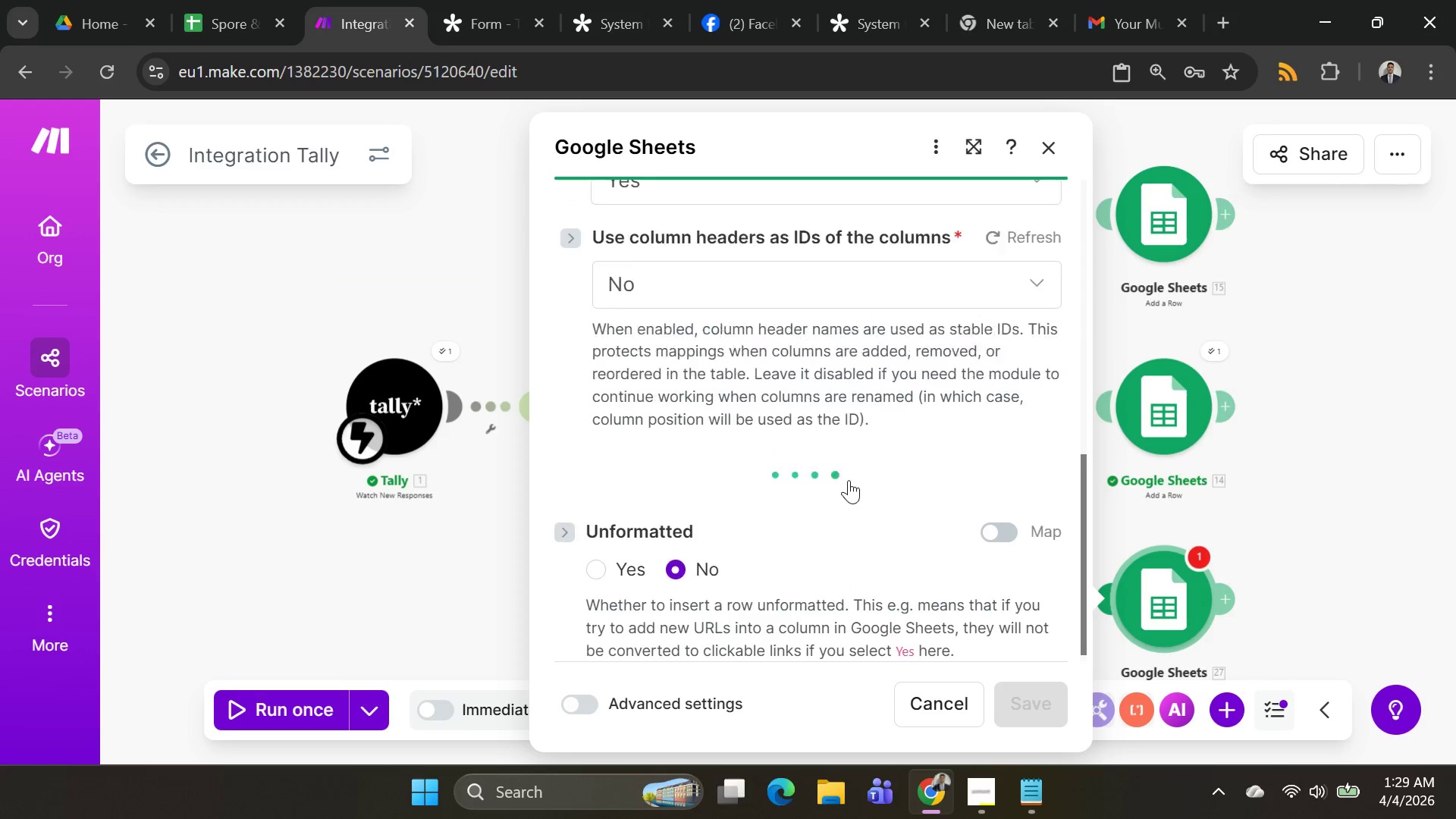 
left_click([801, 575])
 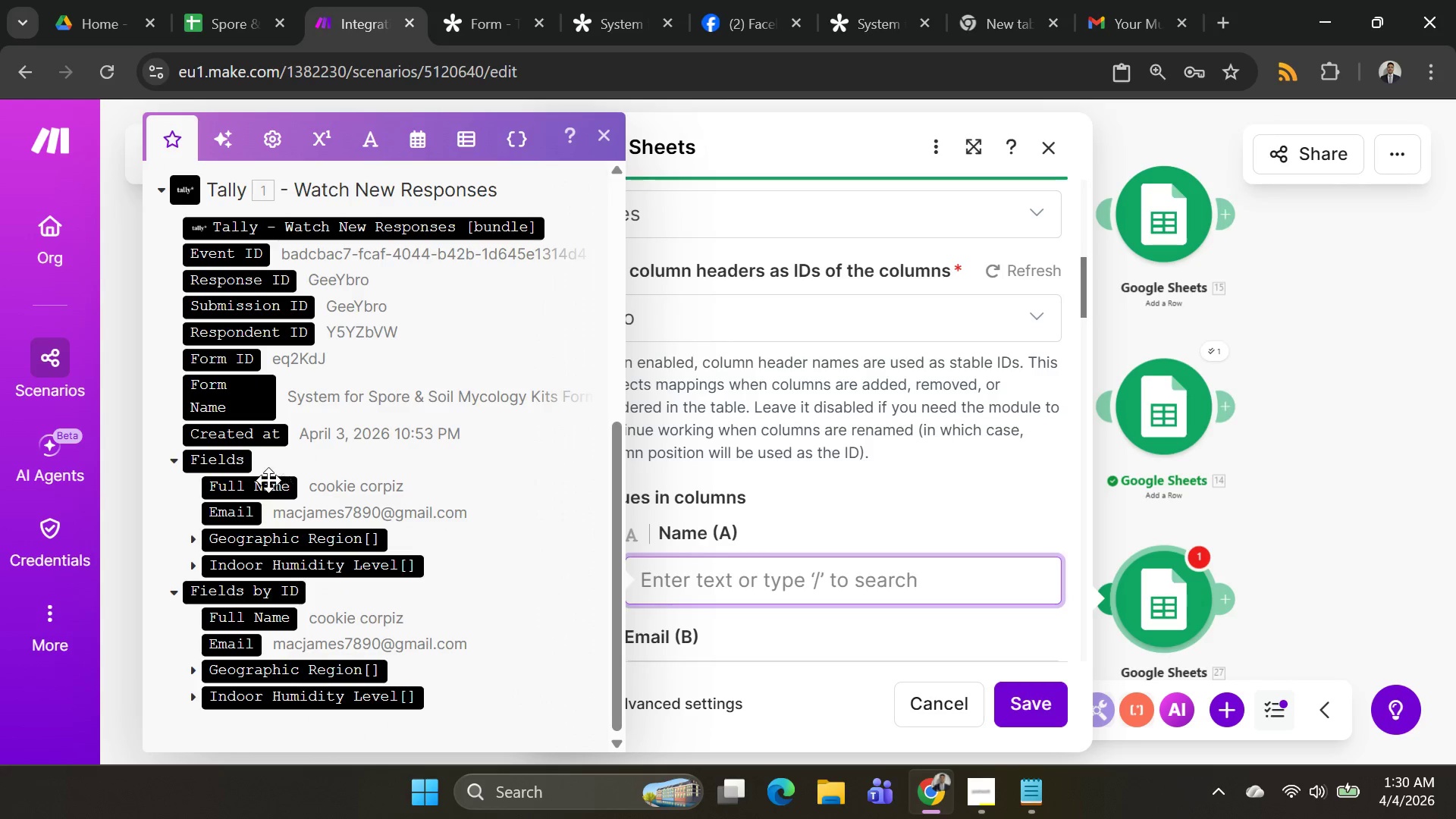 
left_click([237, 484])
 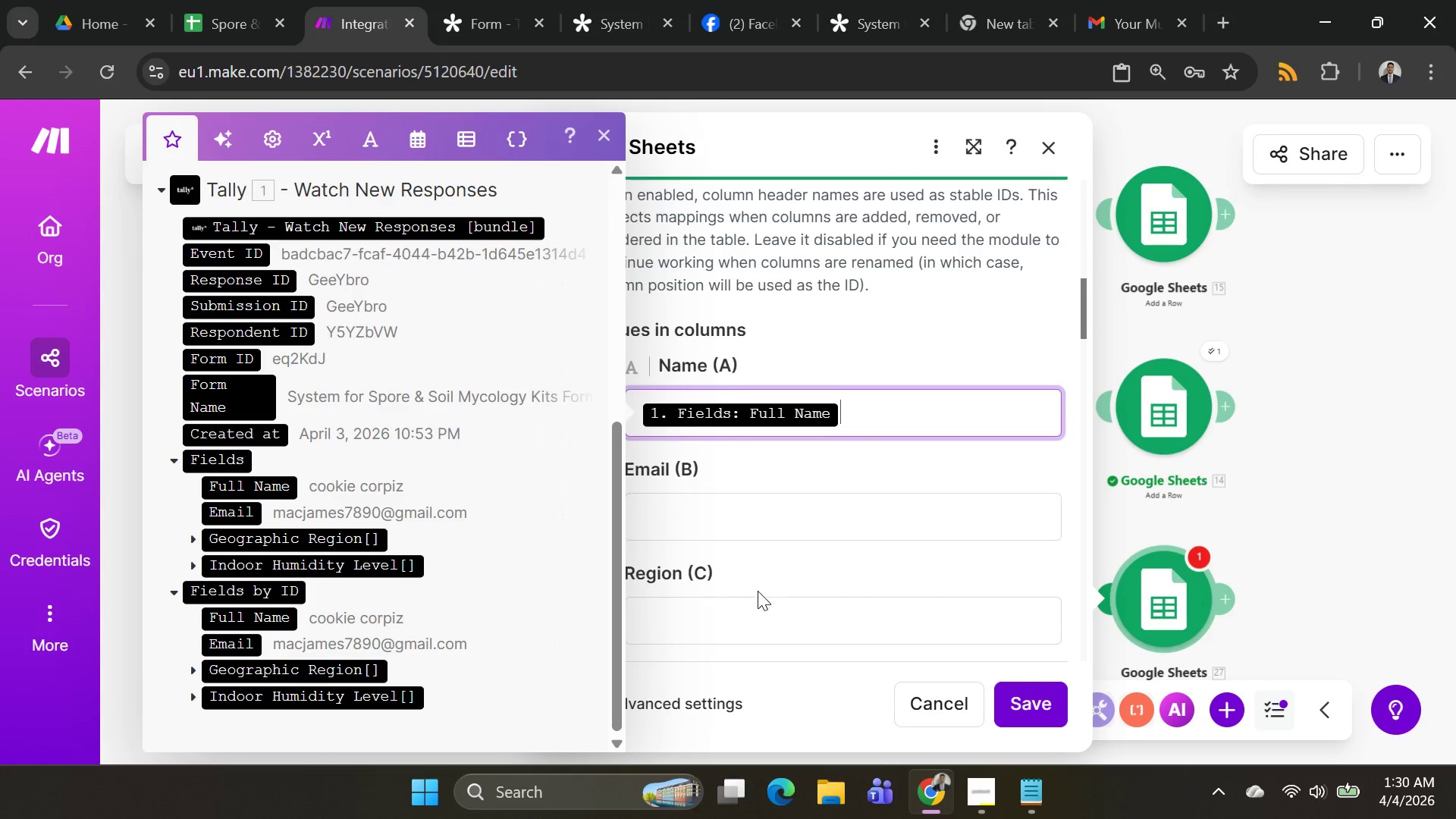 
left_click([764, 507])
 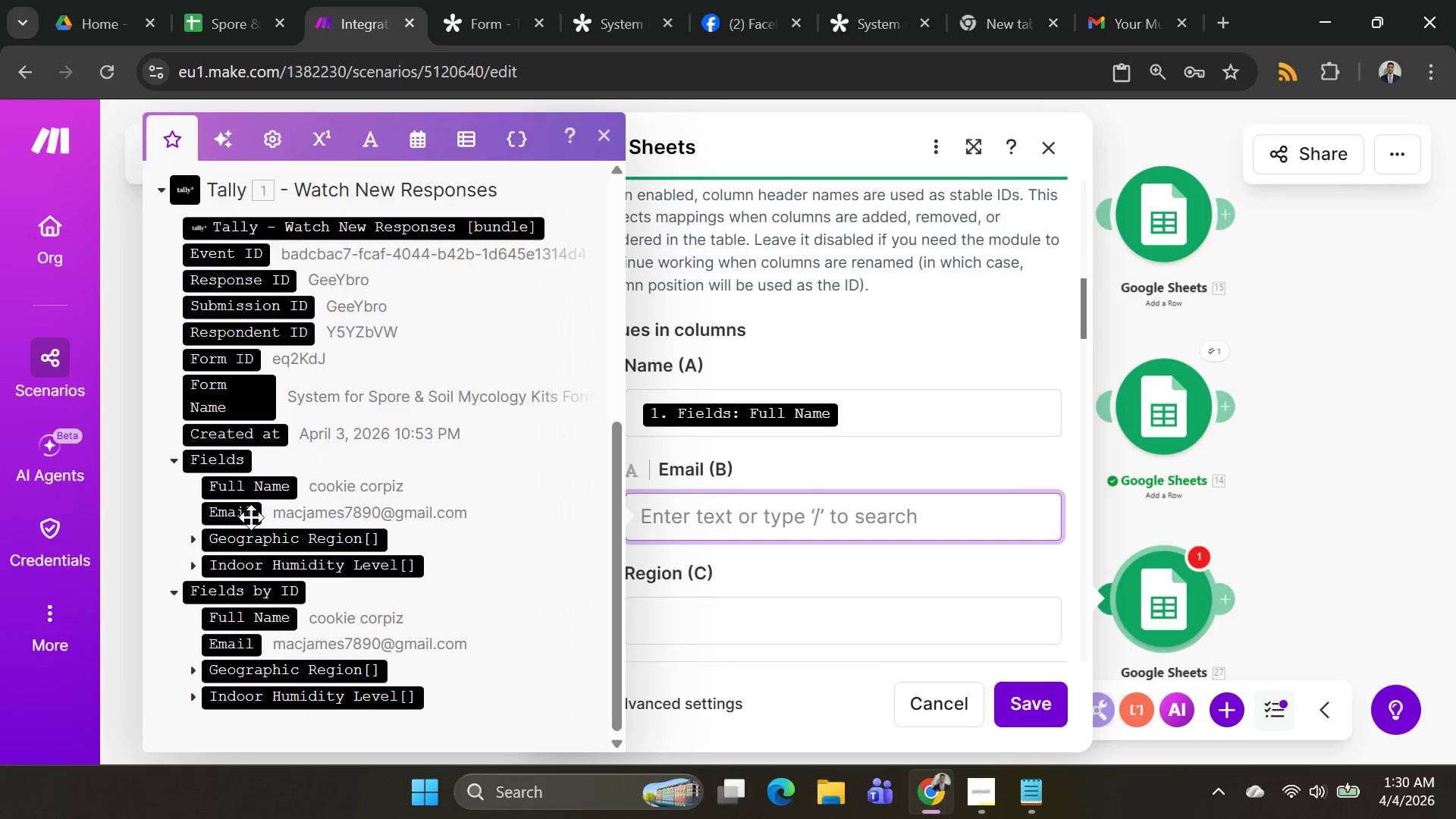 
left_click([247, 512])
 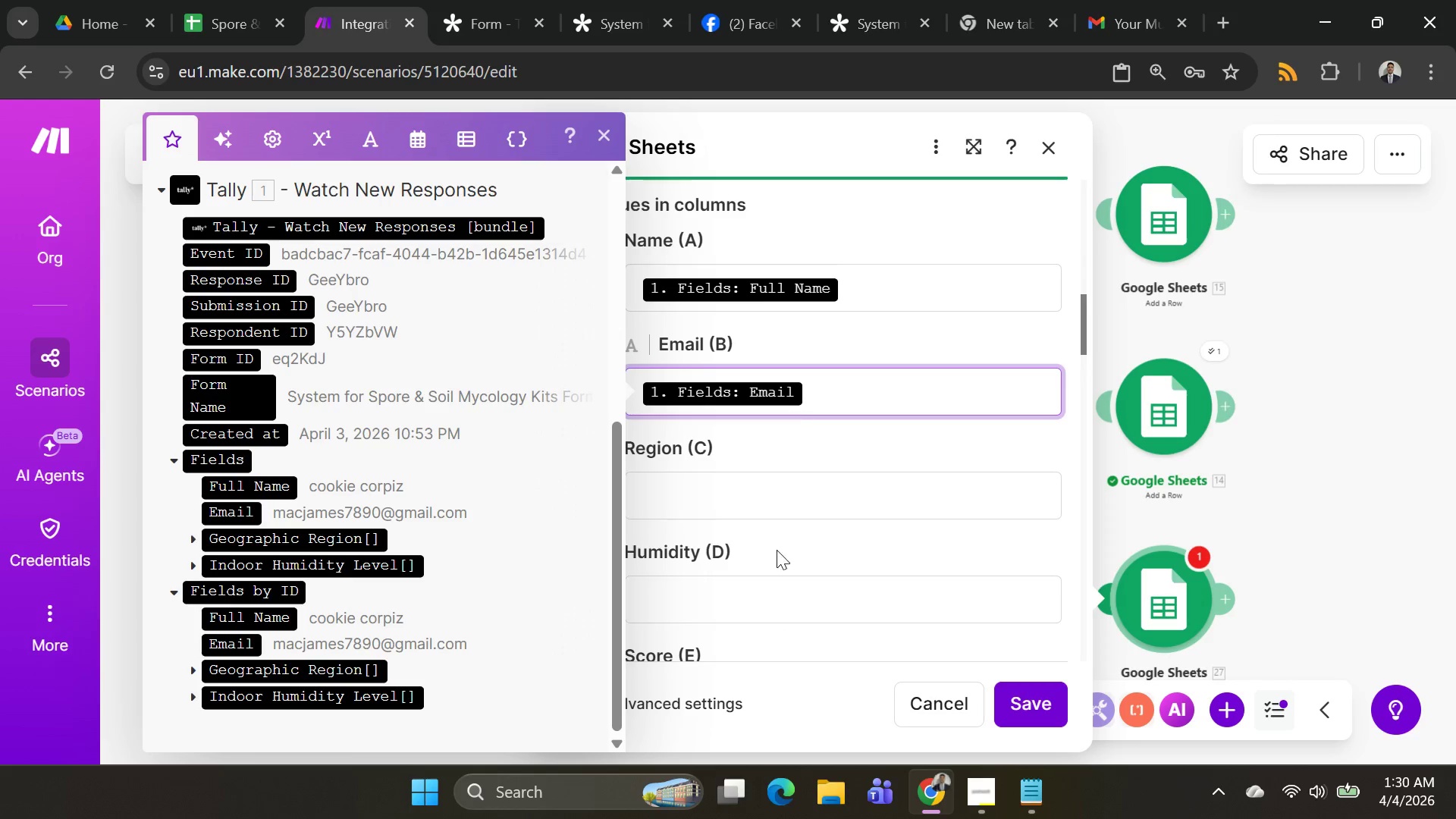 
left_click([772, 499])
 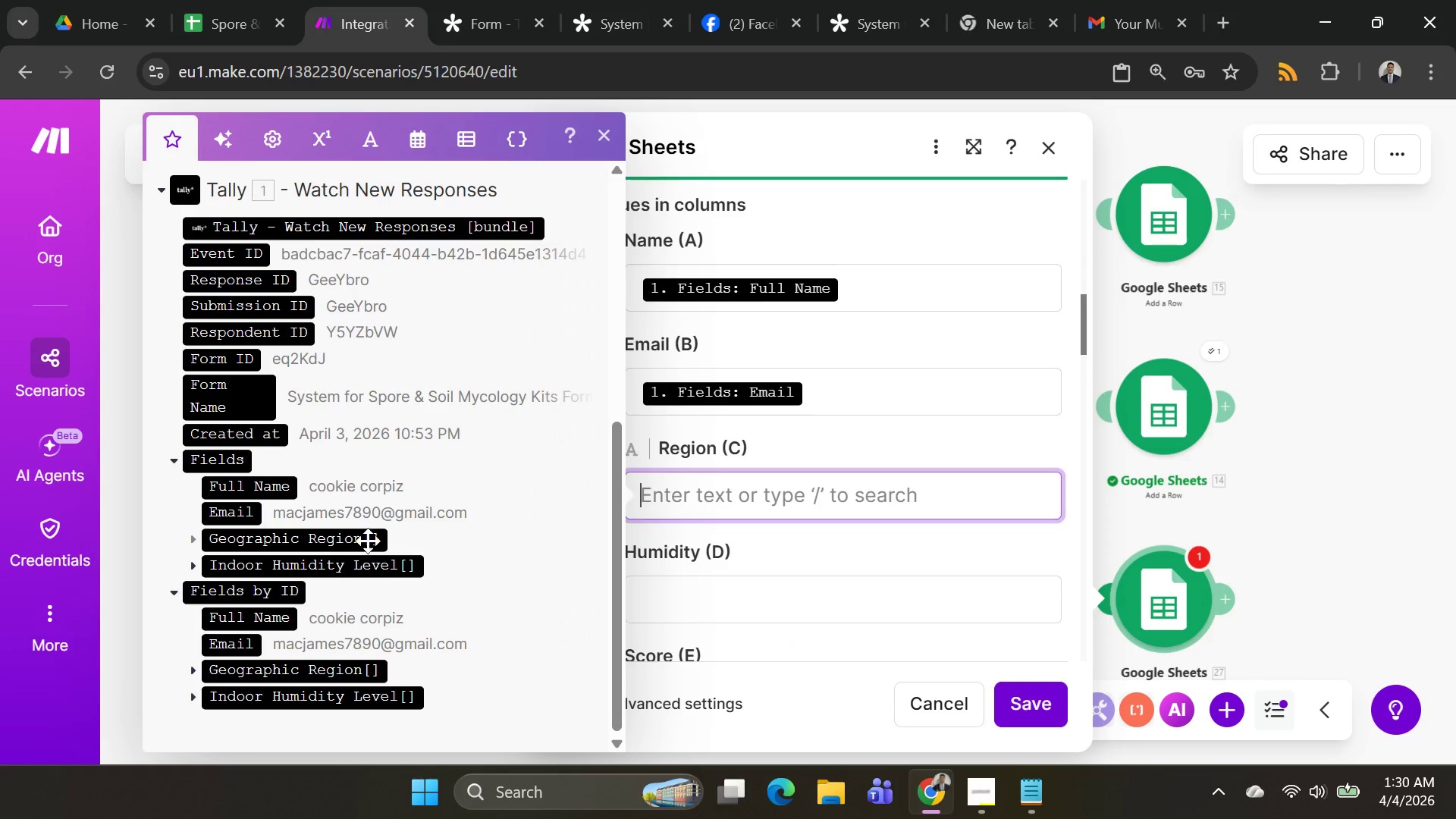 
mouse_move([319, 542])
 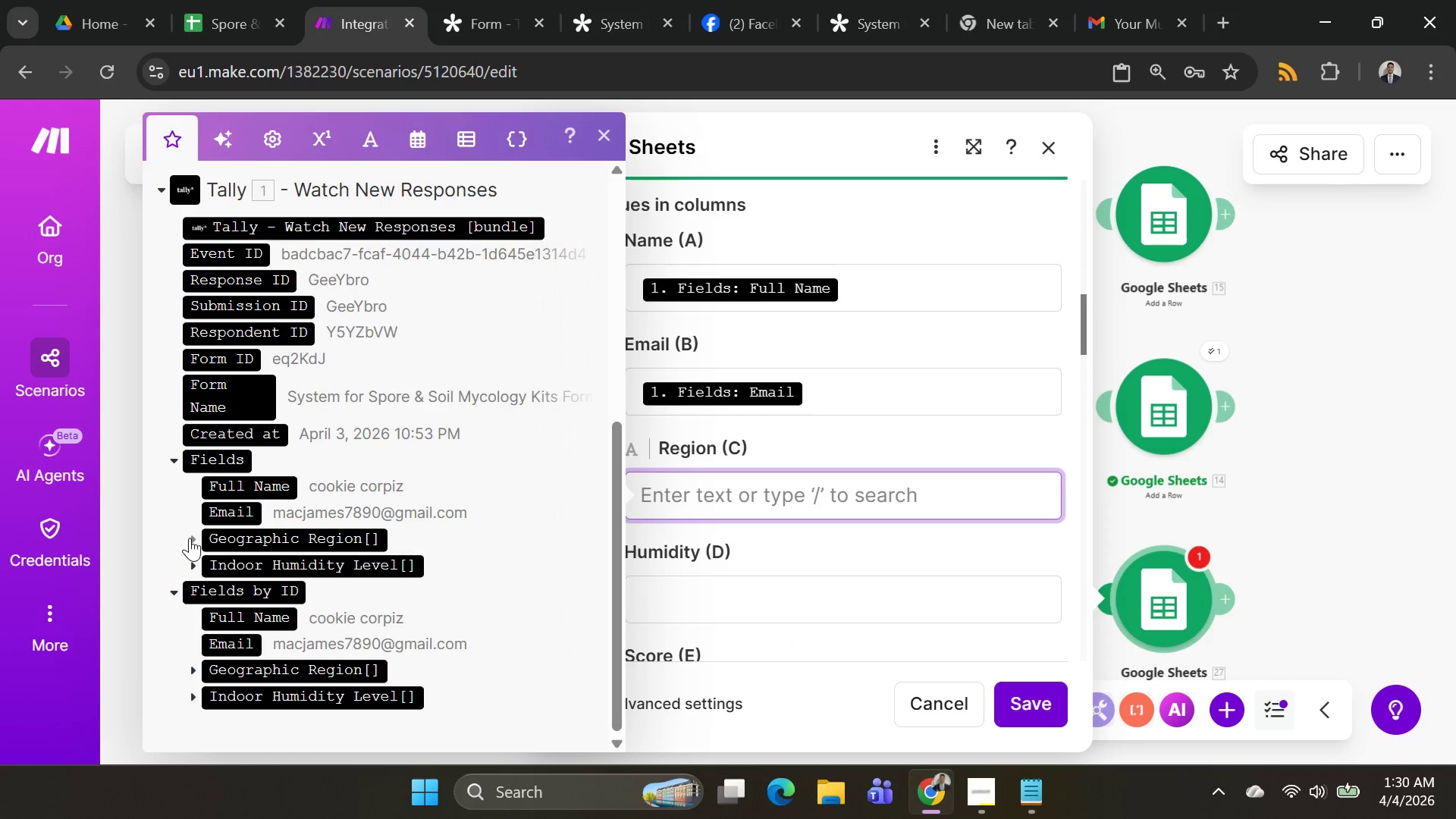 
left_click([190, 538])
 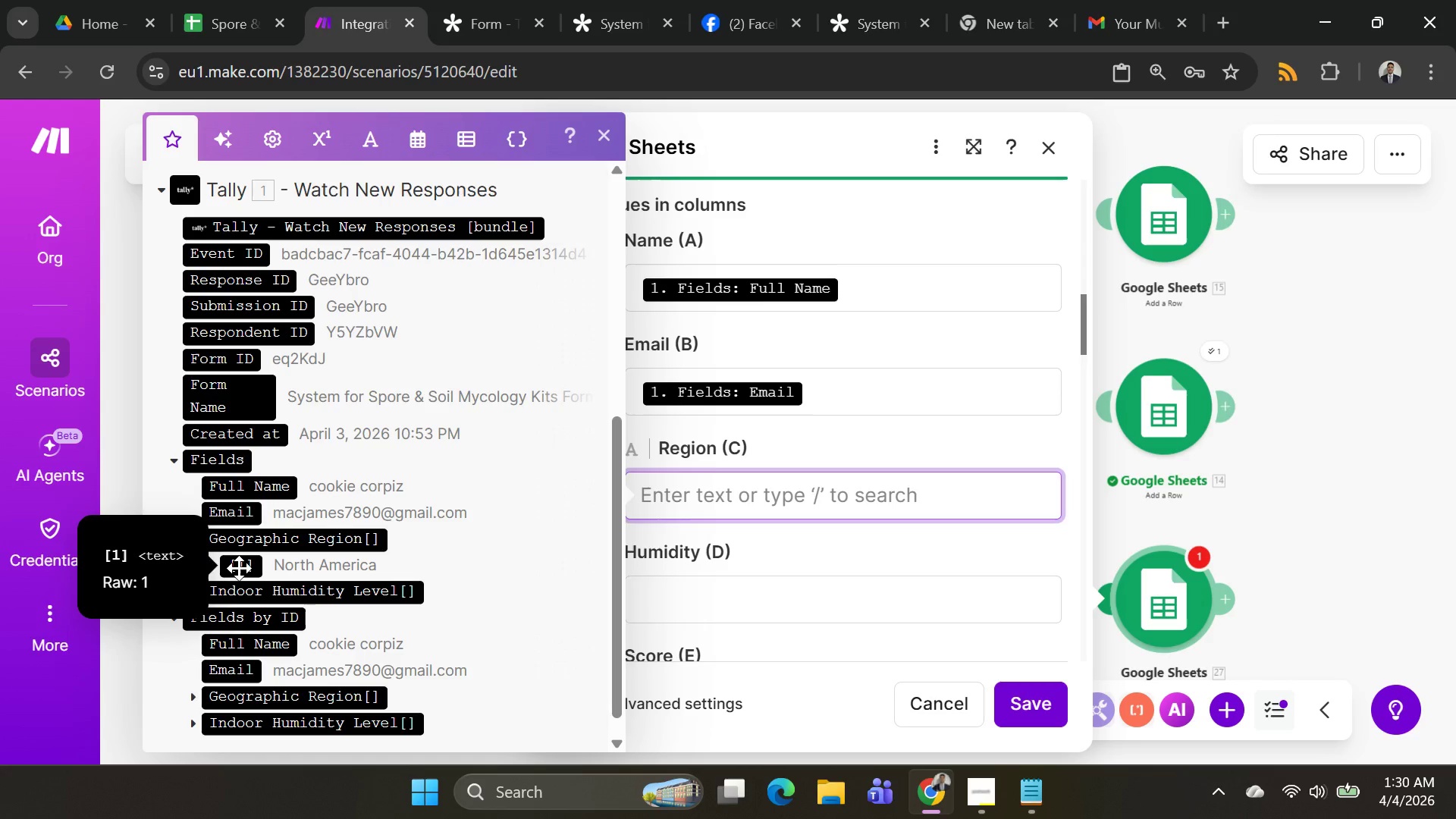 
left_click([239, 568])
 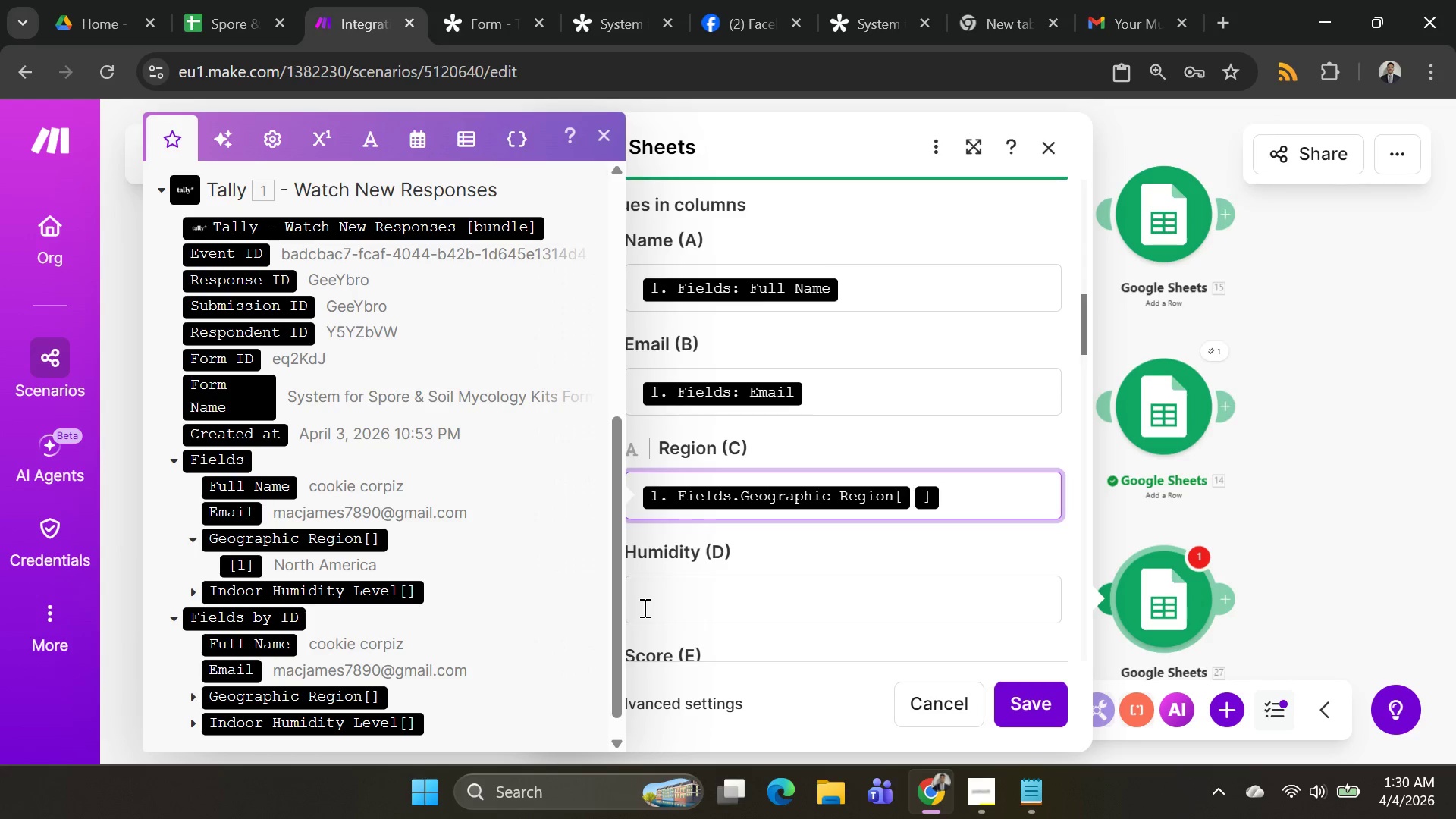 
left_click([646, 607])
 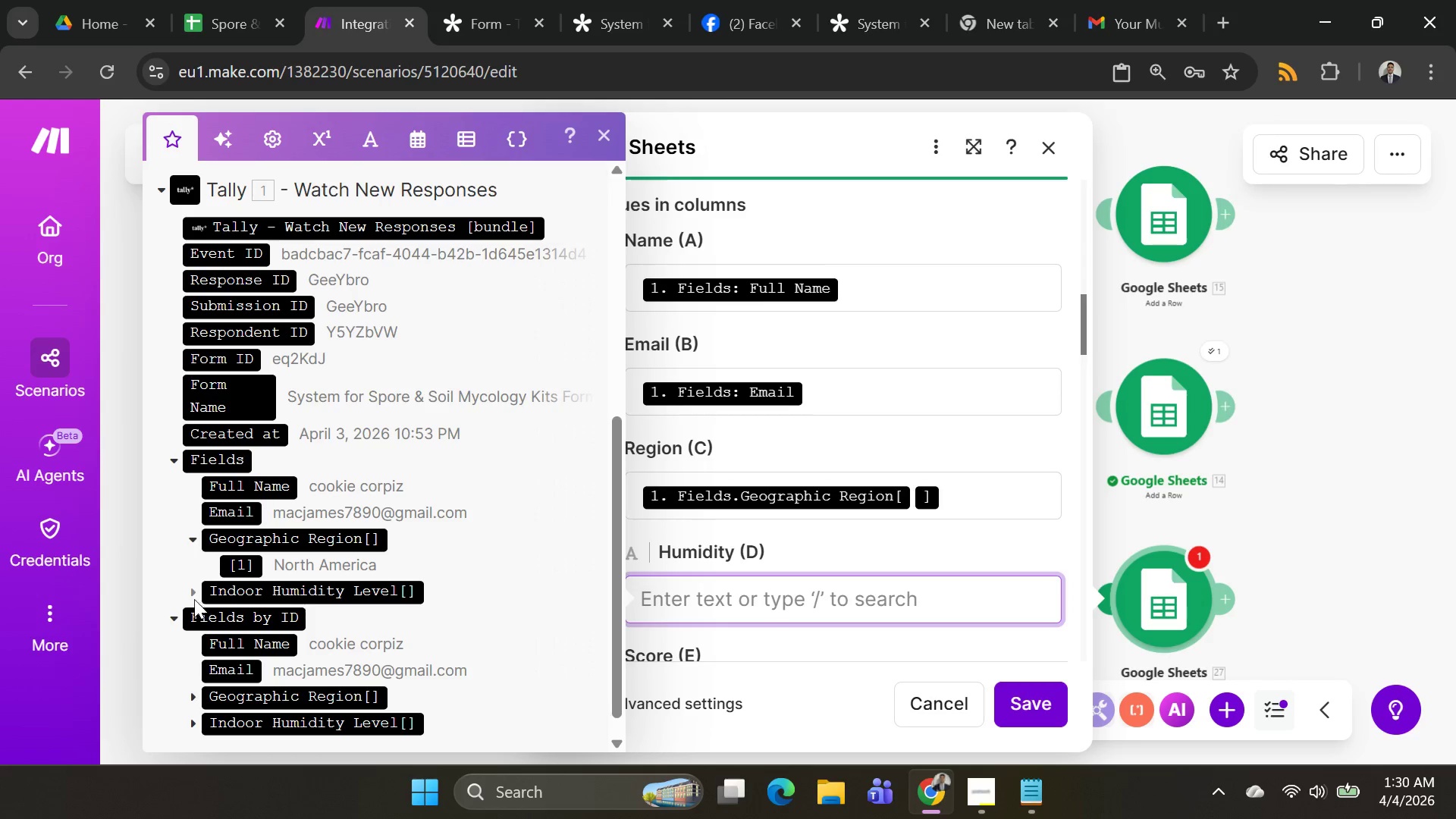 
left_click([192, 598])
 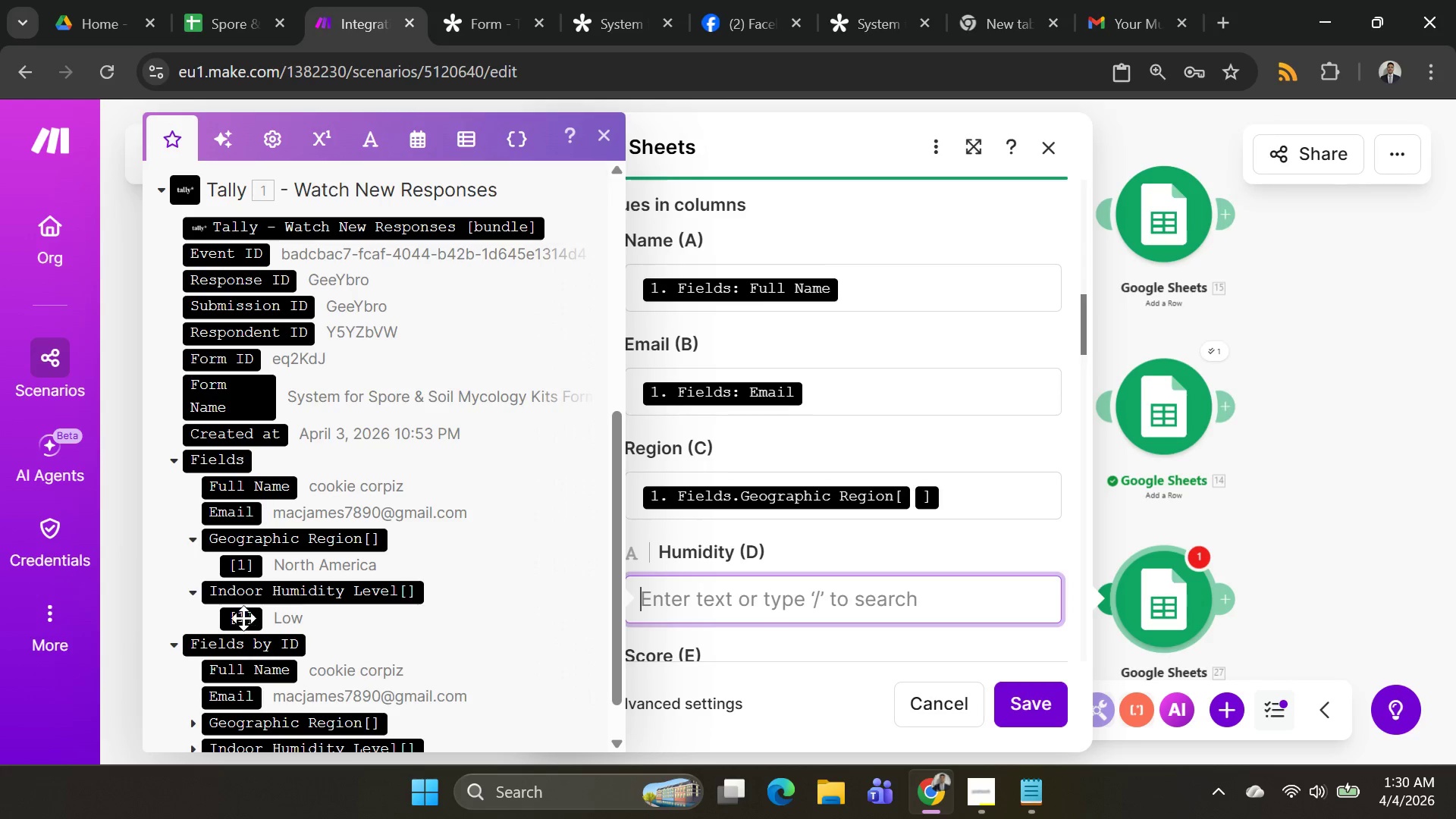 
left_click([242, 617])
 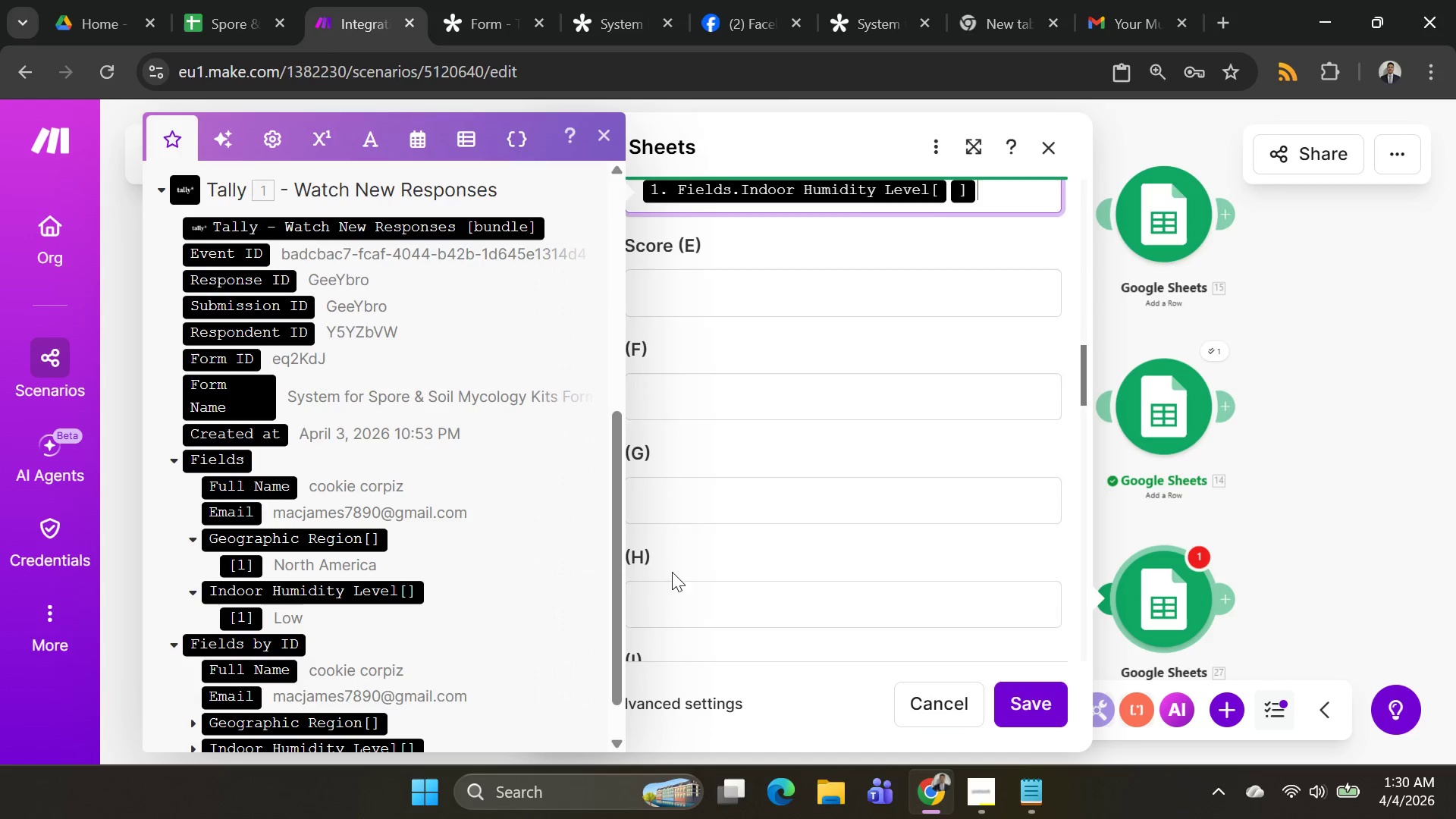 
wait(6.28)
 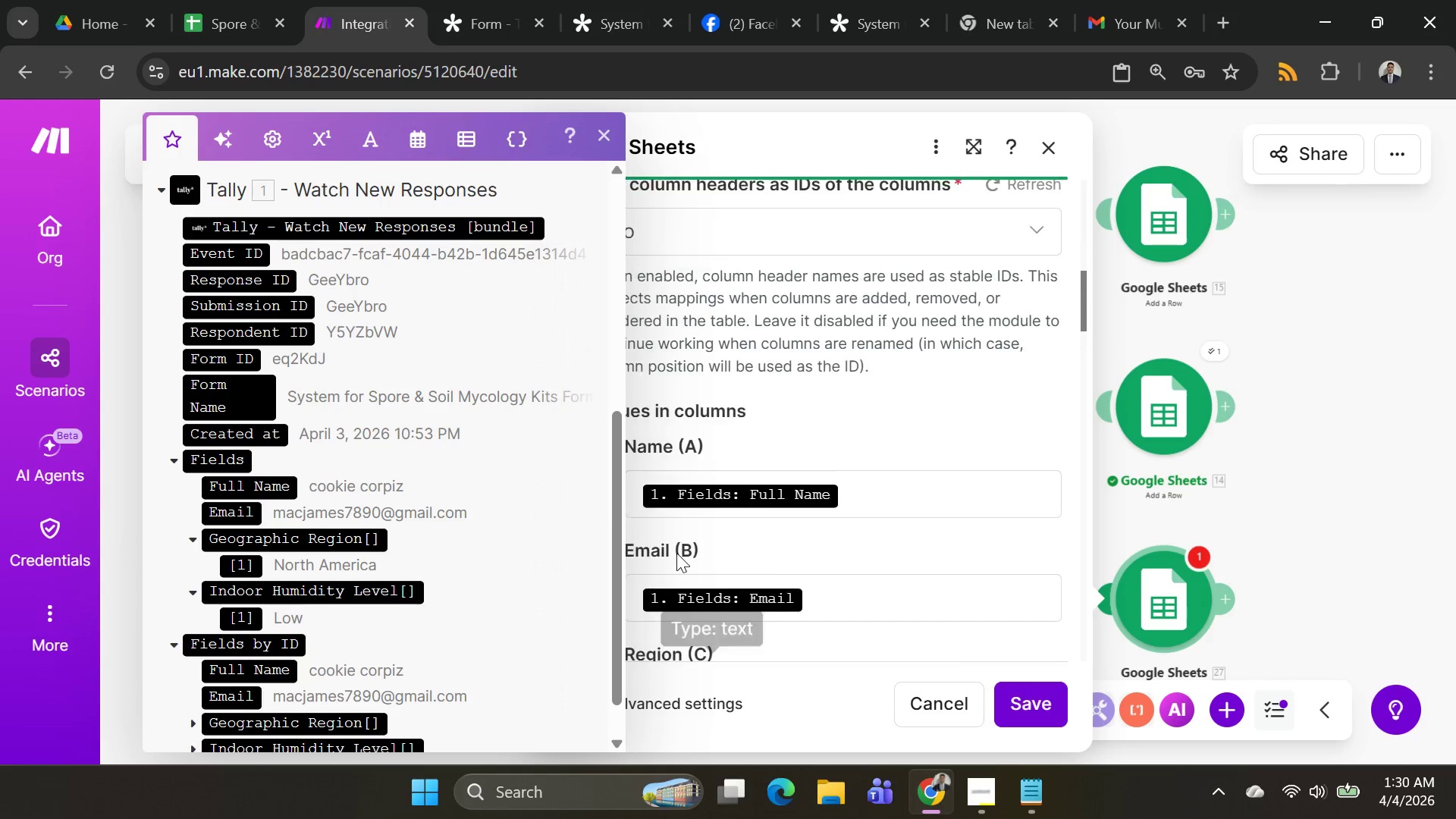 
left_click([736, 298])
 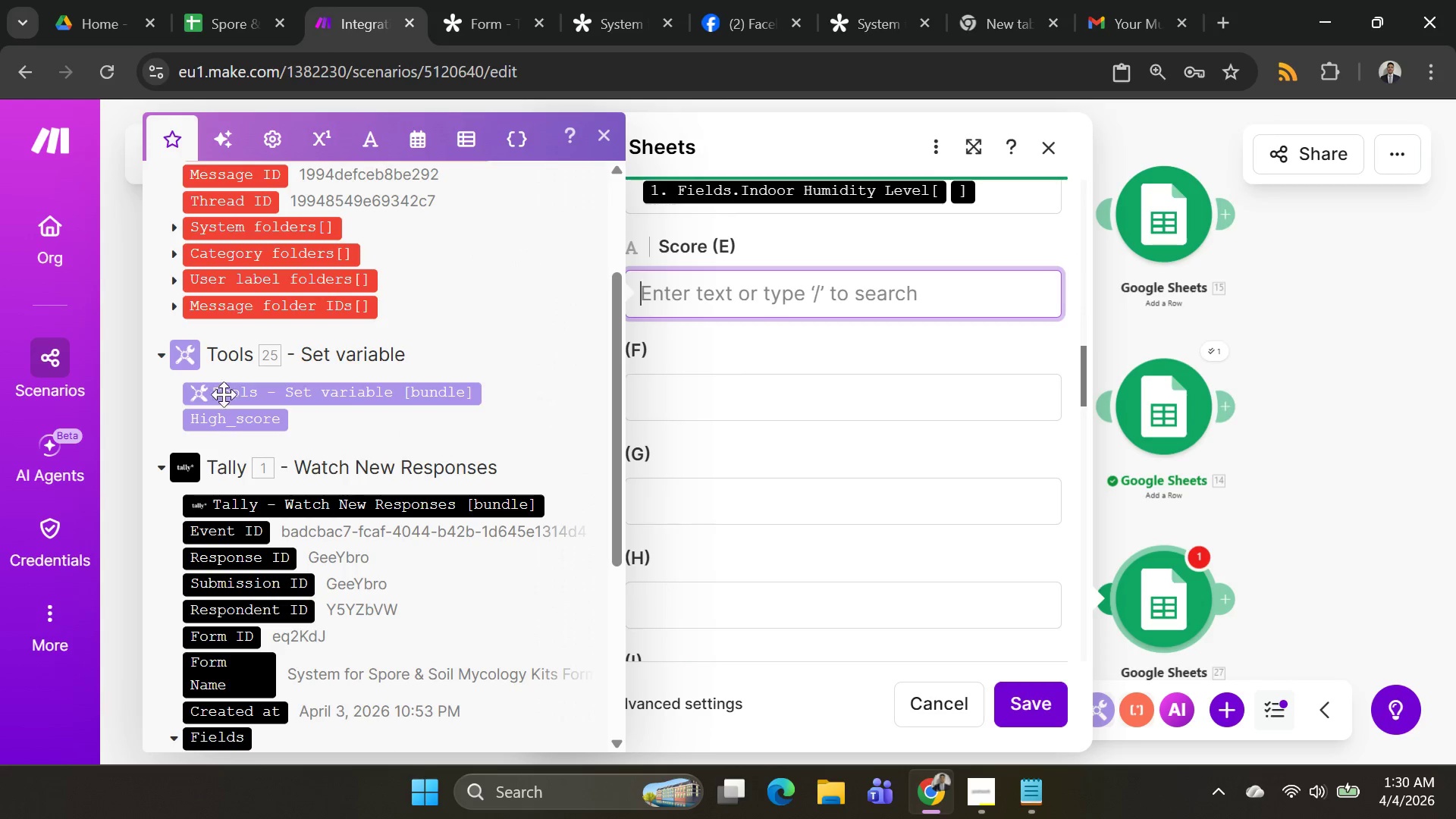 
left_click([228, 420])
 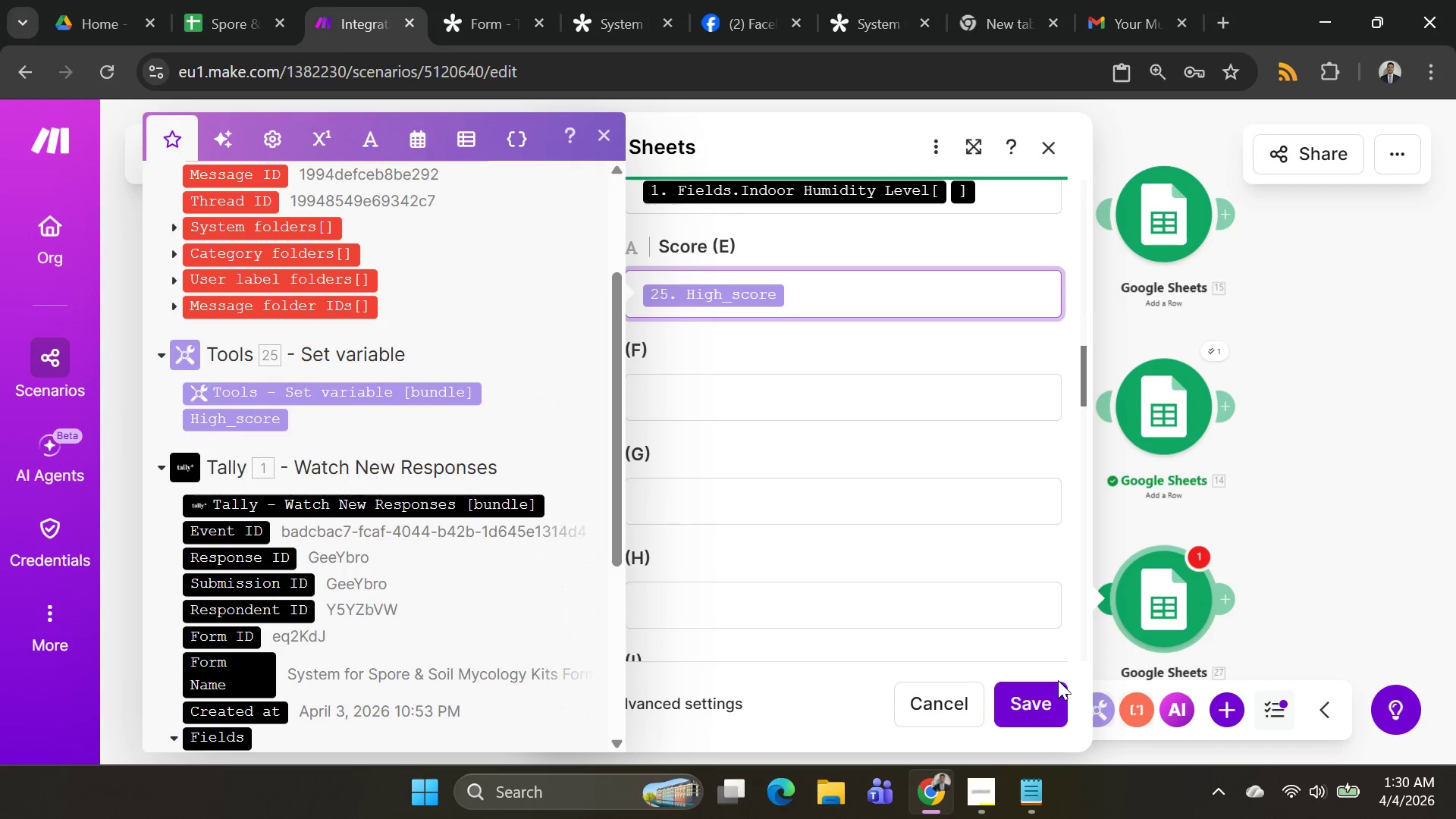 
left_click([1053, 709])
 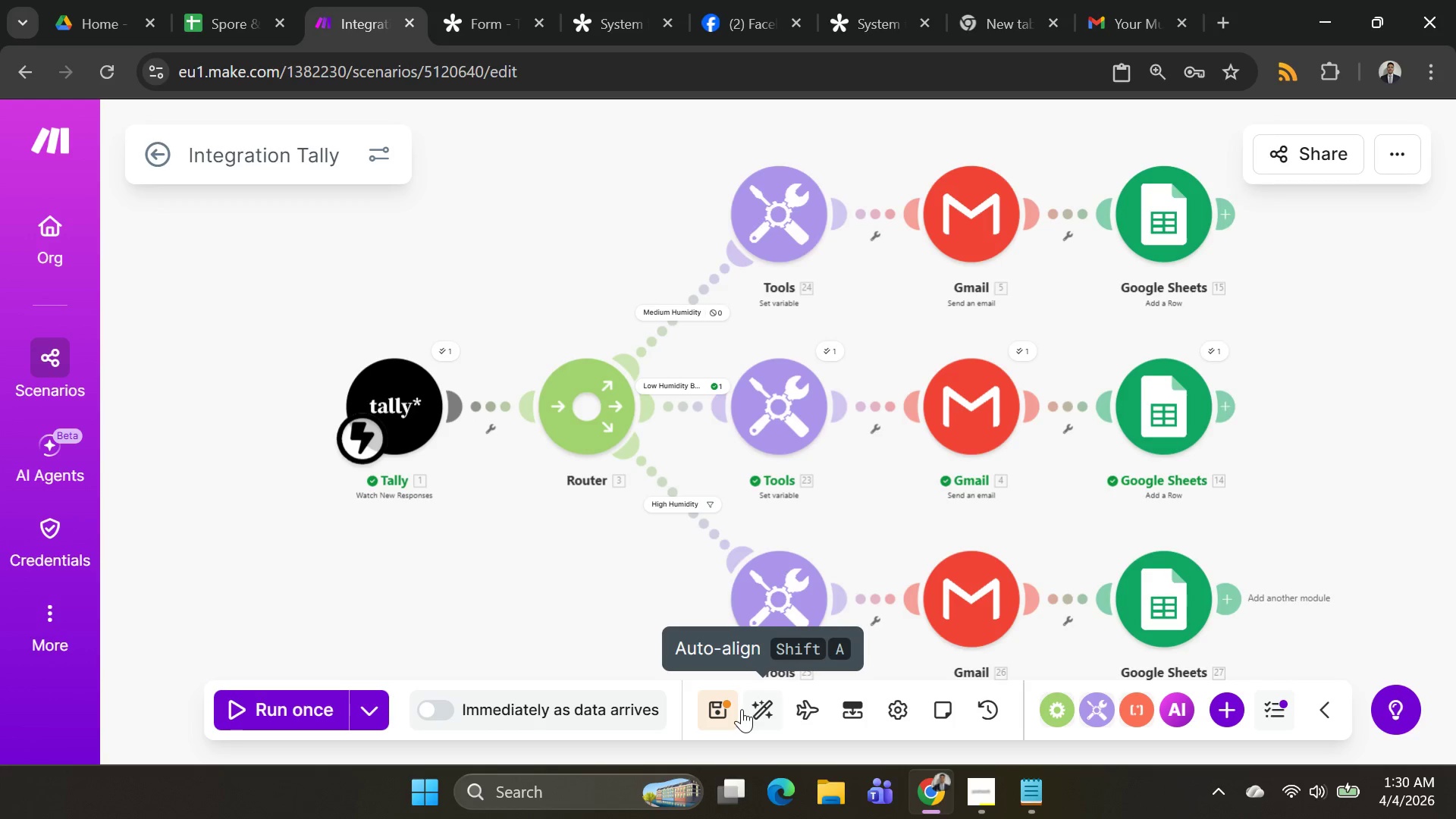 
left_click([765, 714])
 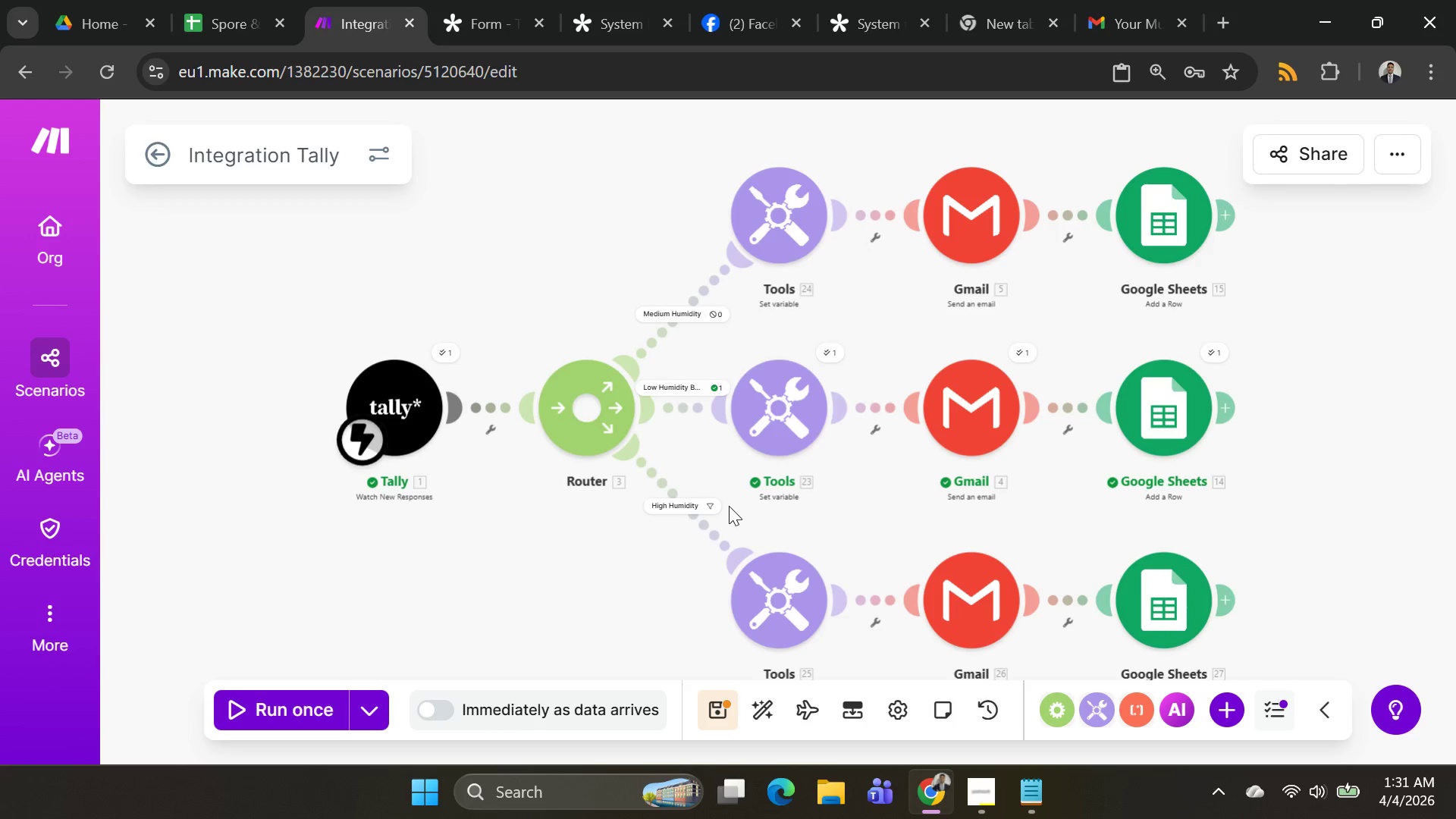 
wait(22.92)
 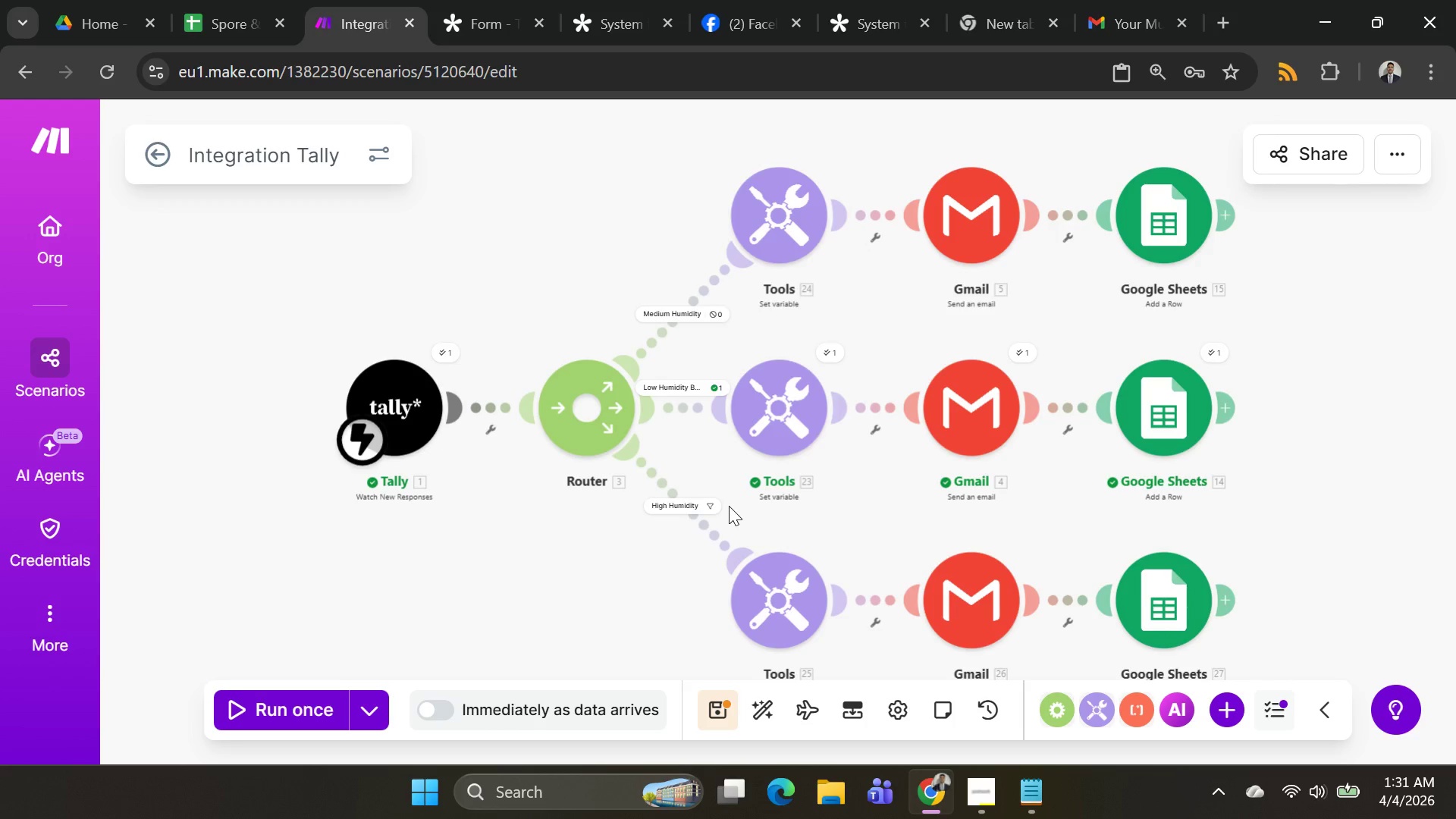 
left_click([277, 150])
 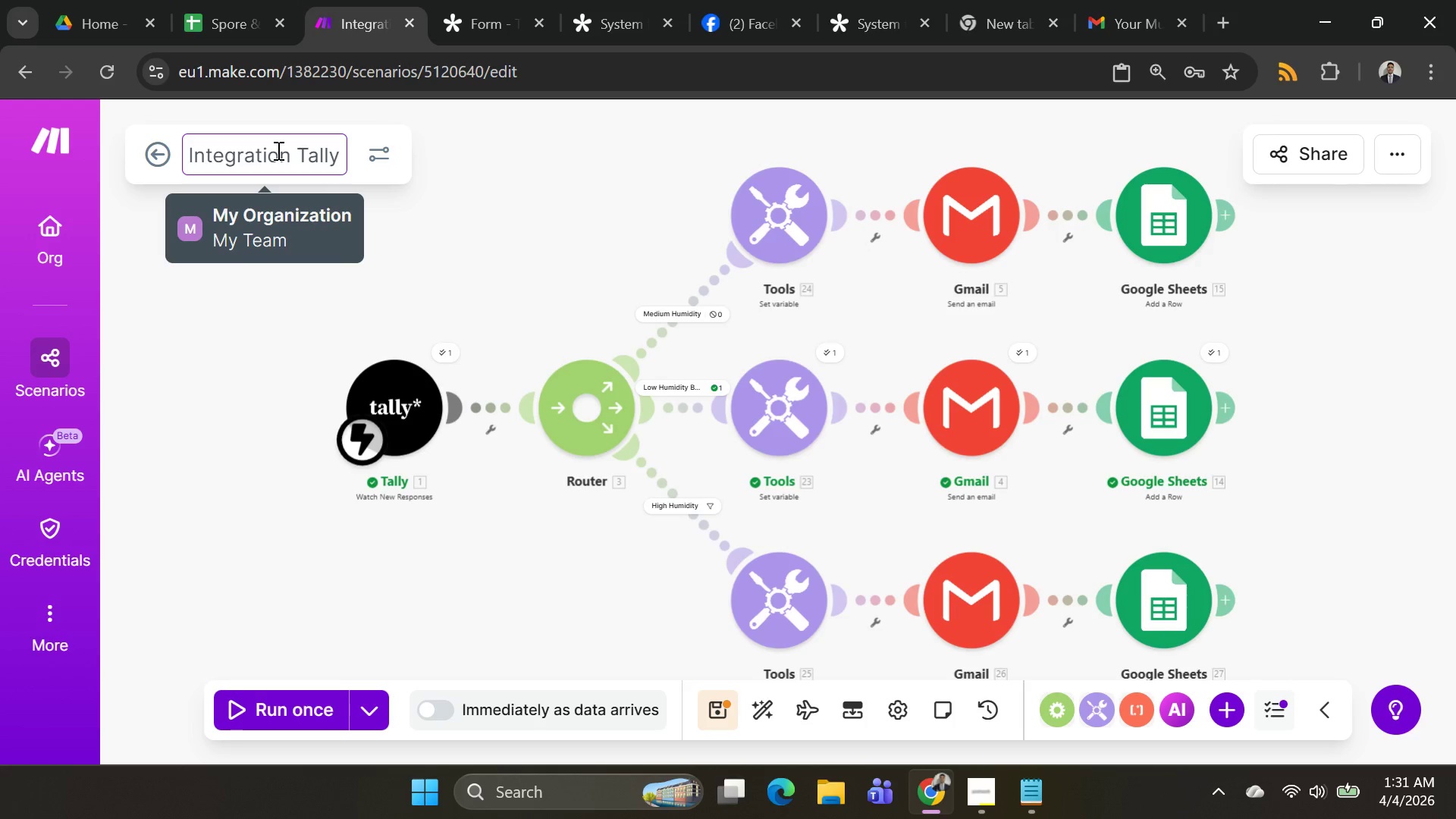 
key(Control+A)
 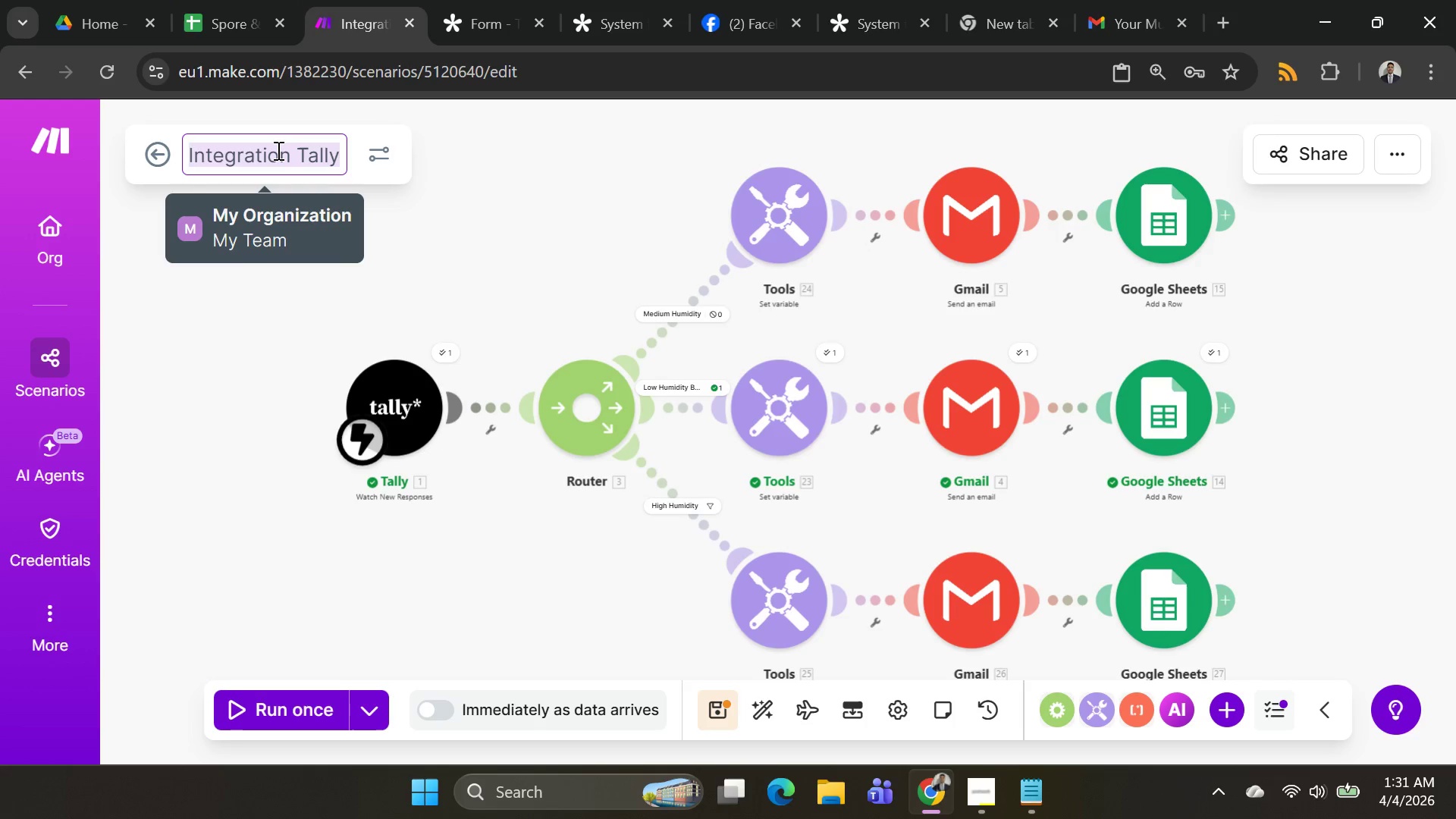 
key(Backspace)
 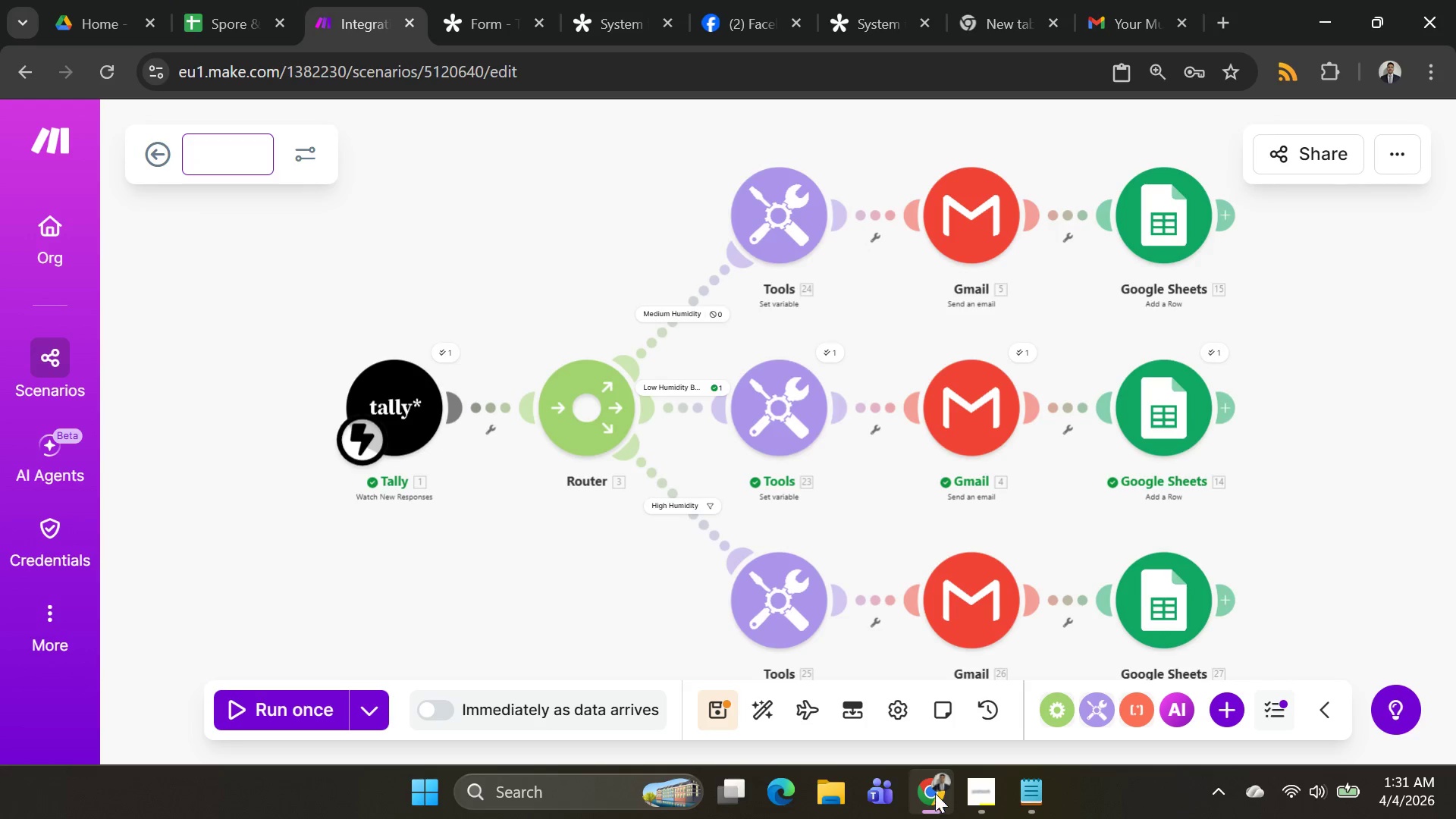 
left_click([977, 789])